 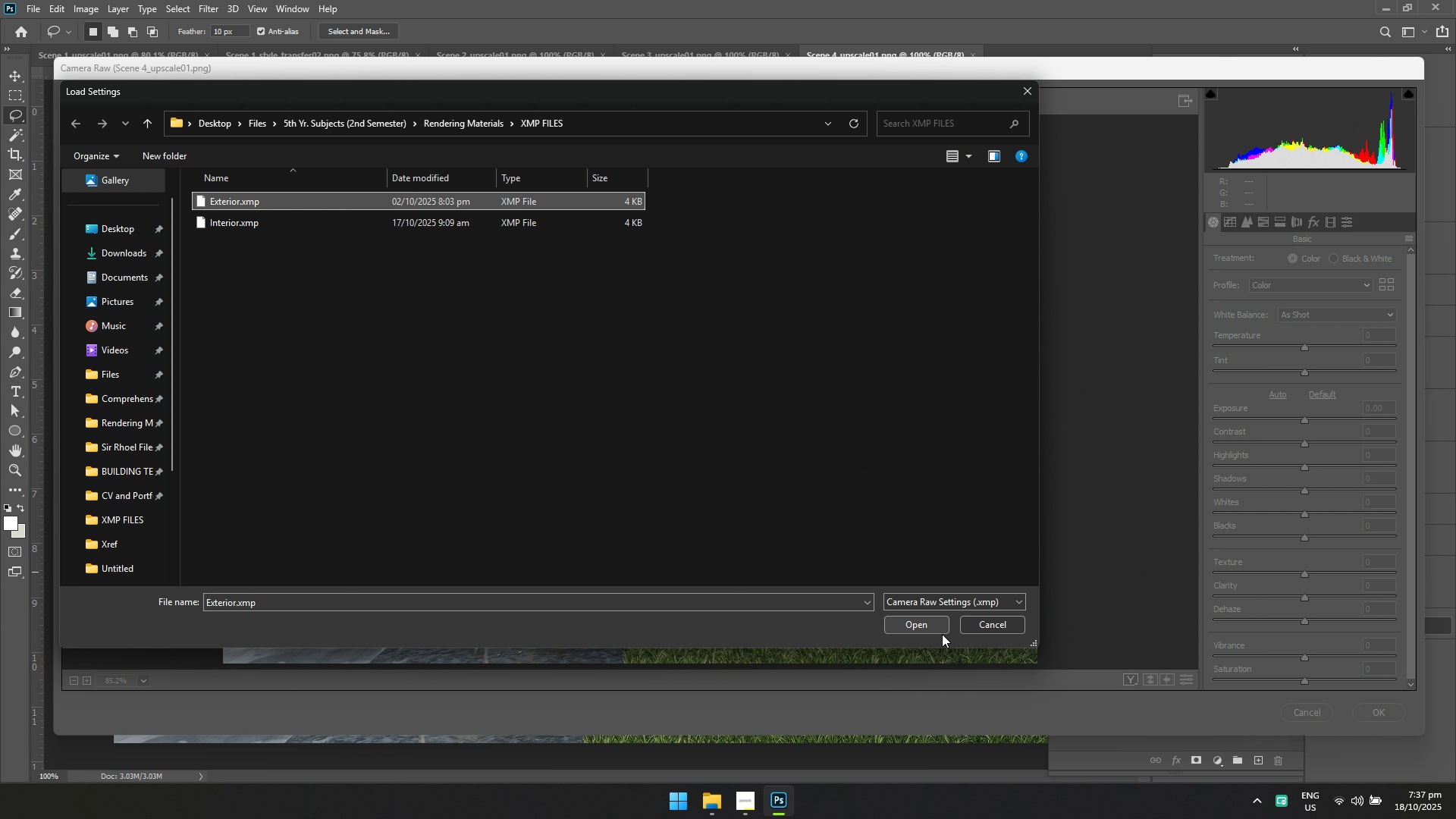 
left_click([931, 626])
 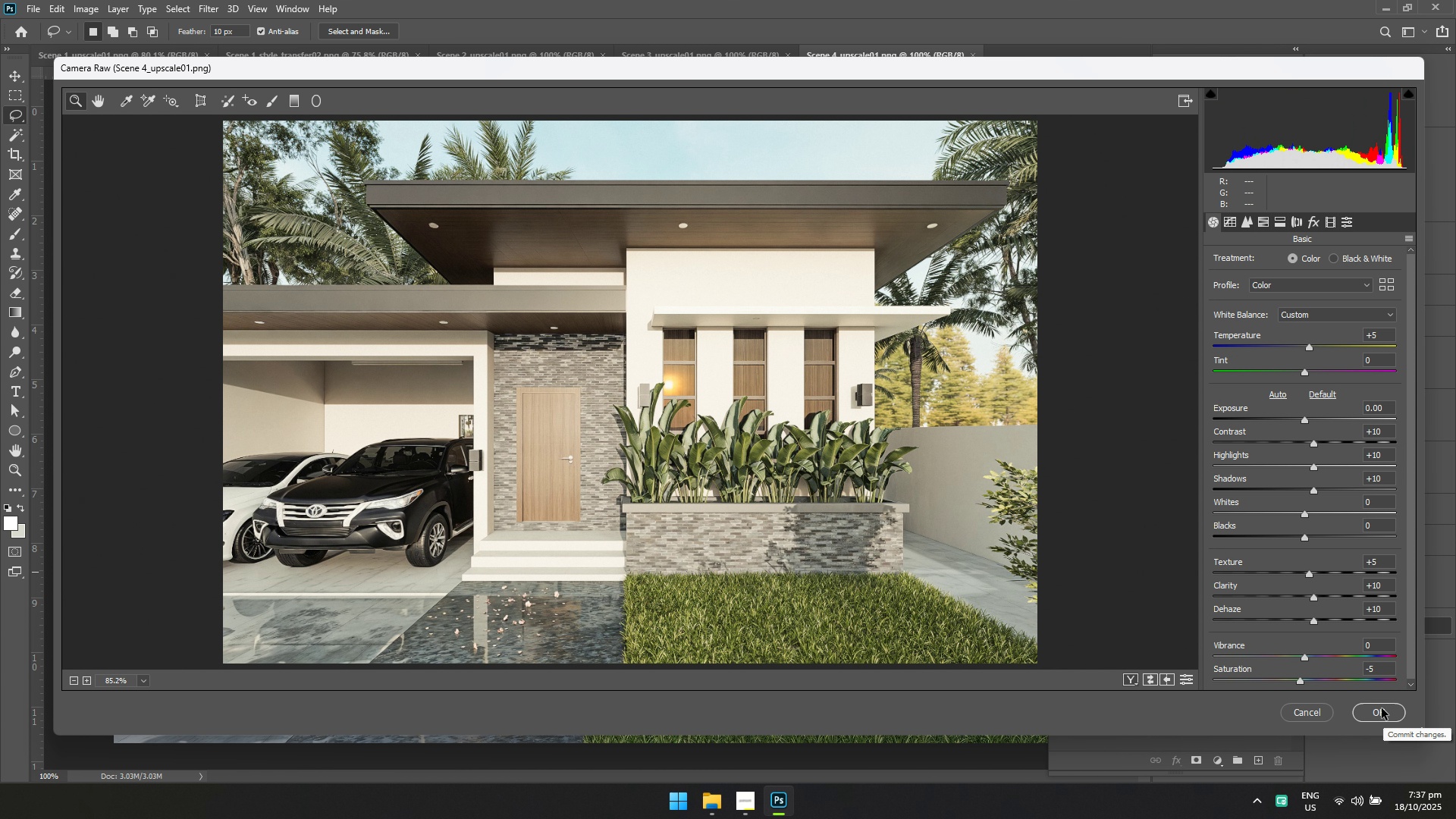 
left_click([1375, 720])
 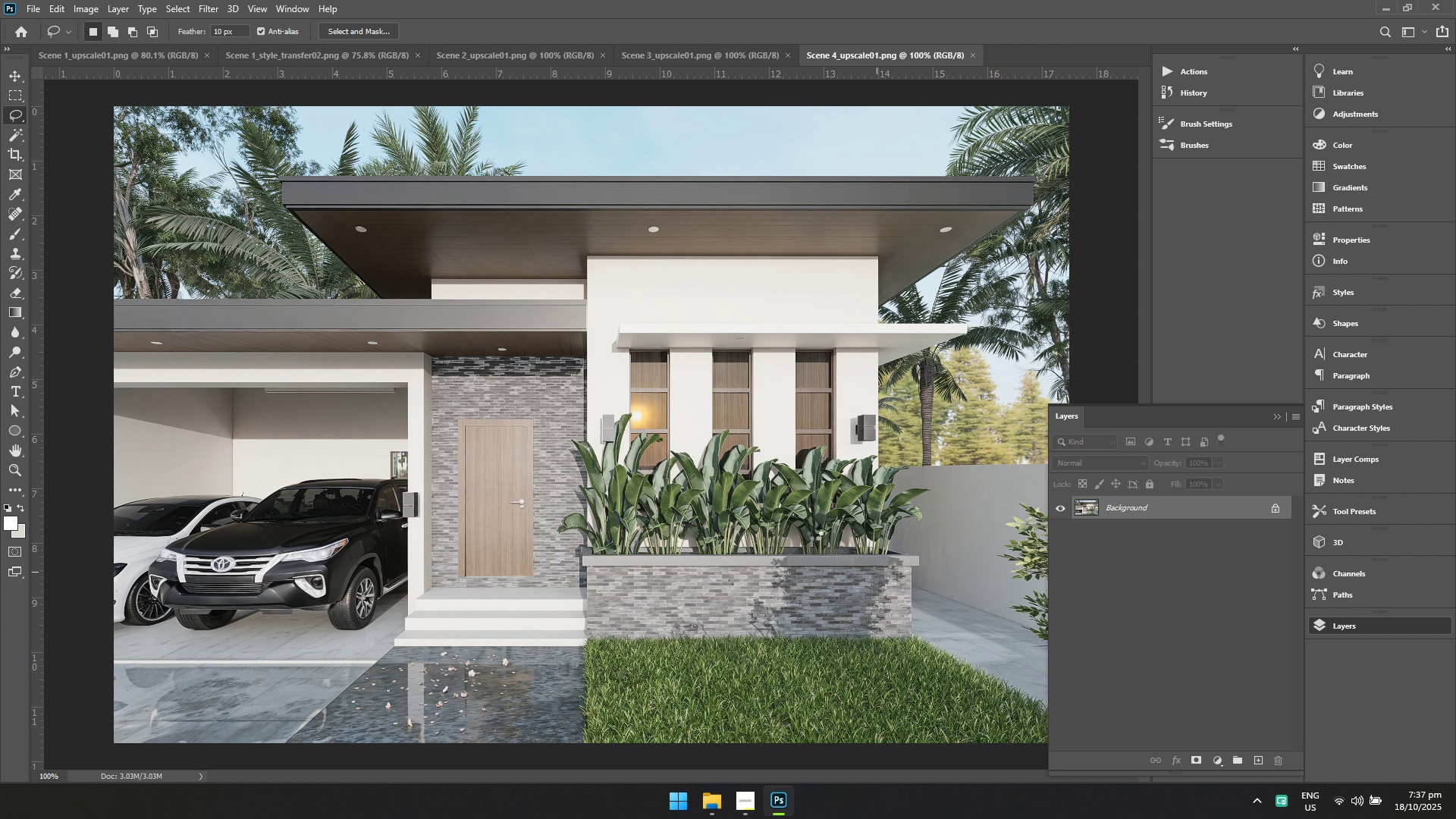 
key(Control+S)
 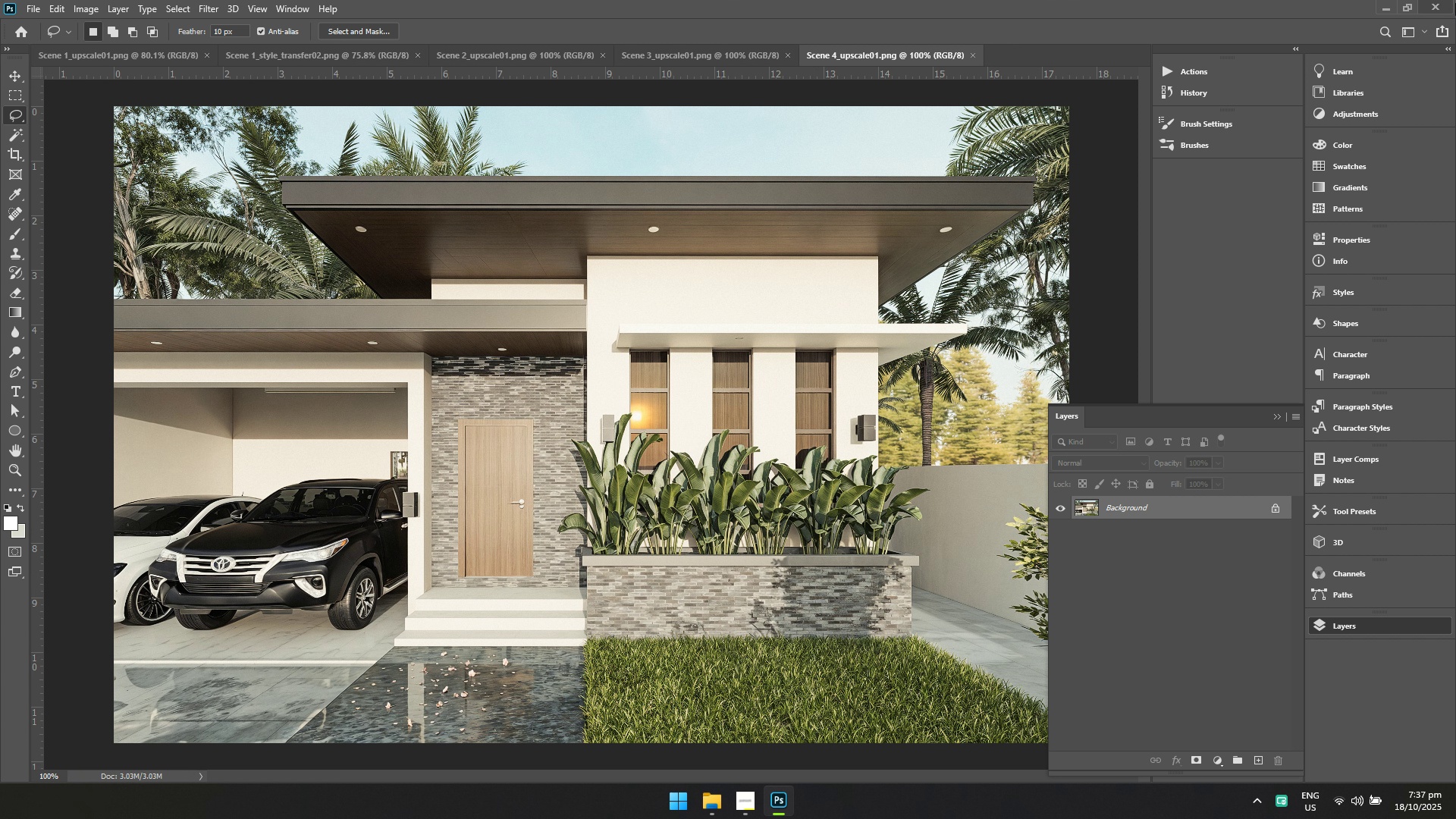 
left_click([1455, 0])
 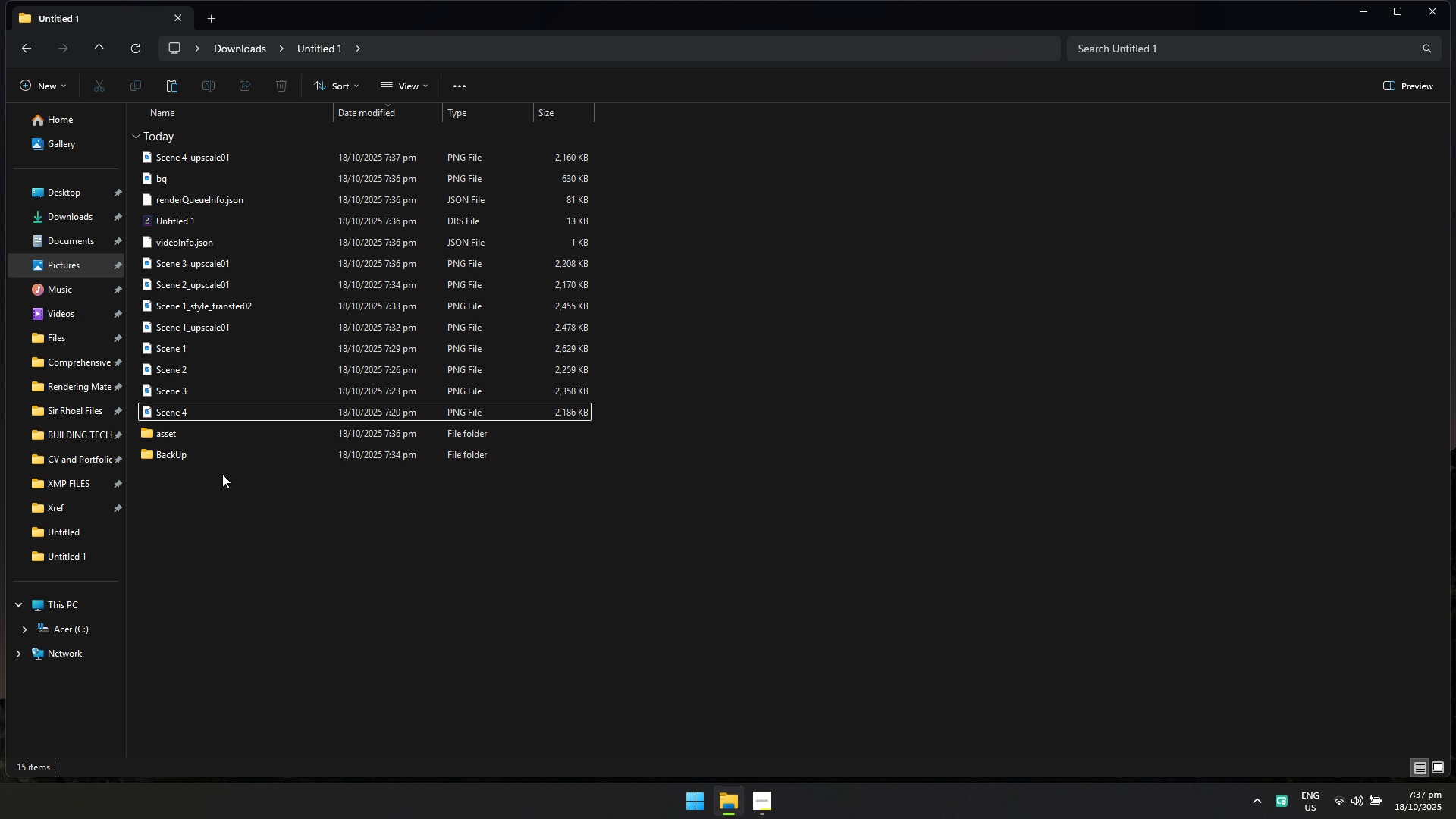 
left_click([302, 48])
 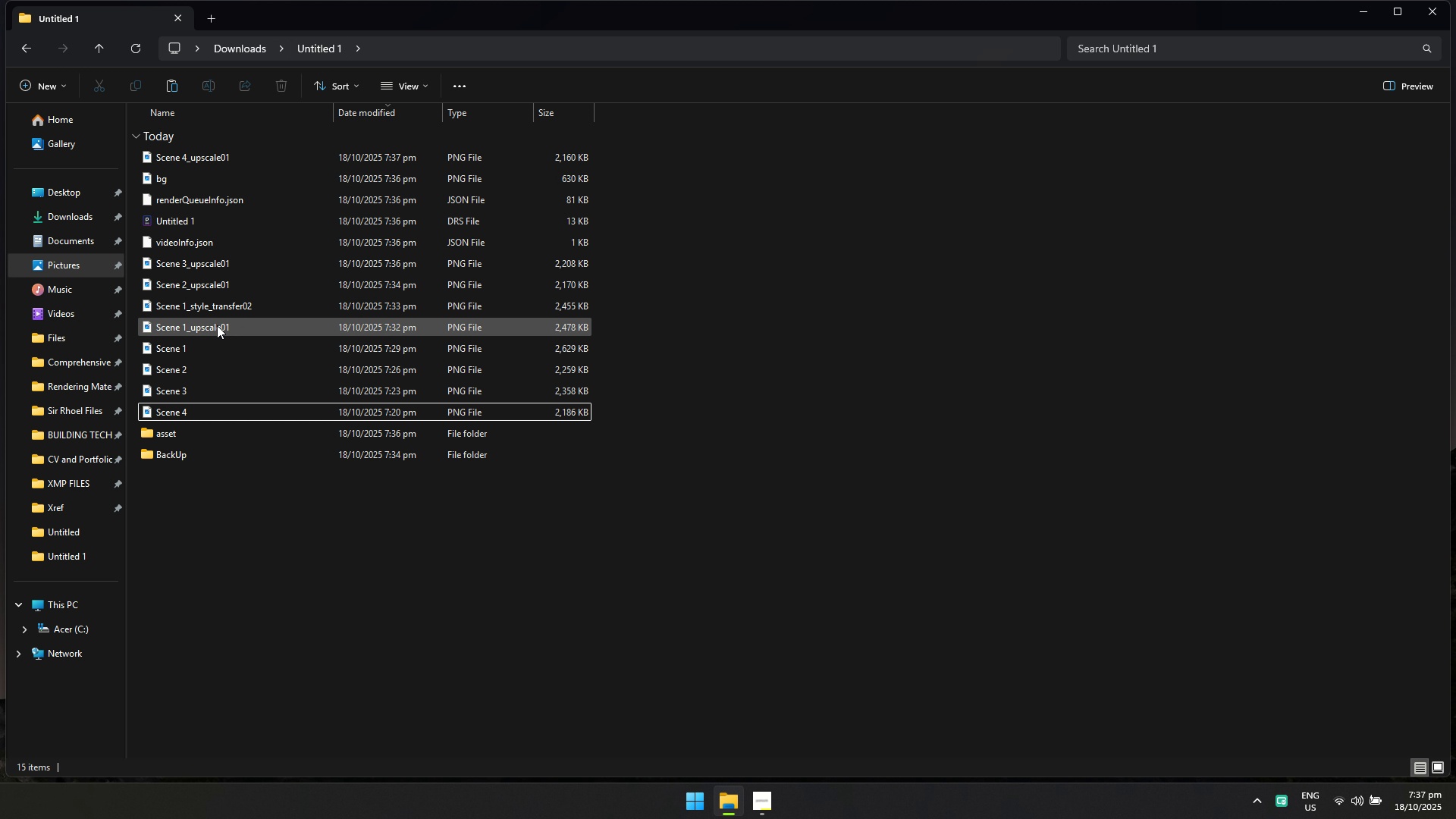 
left_click([216, 329])
 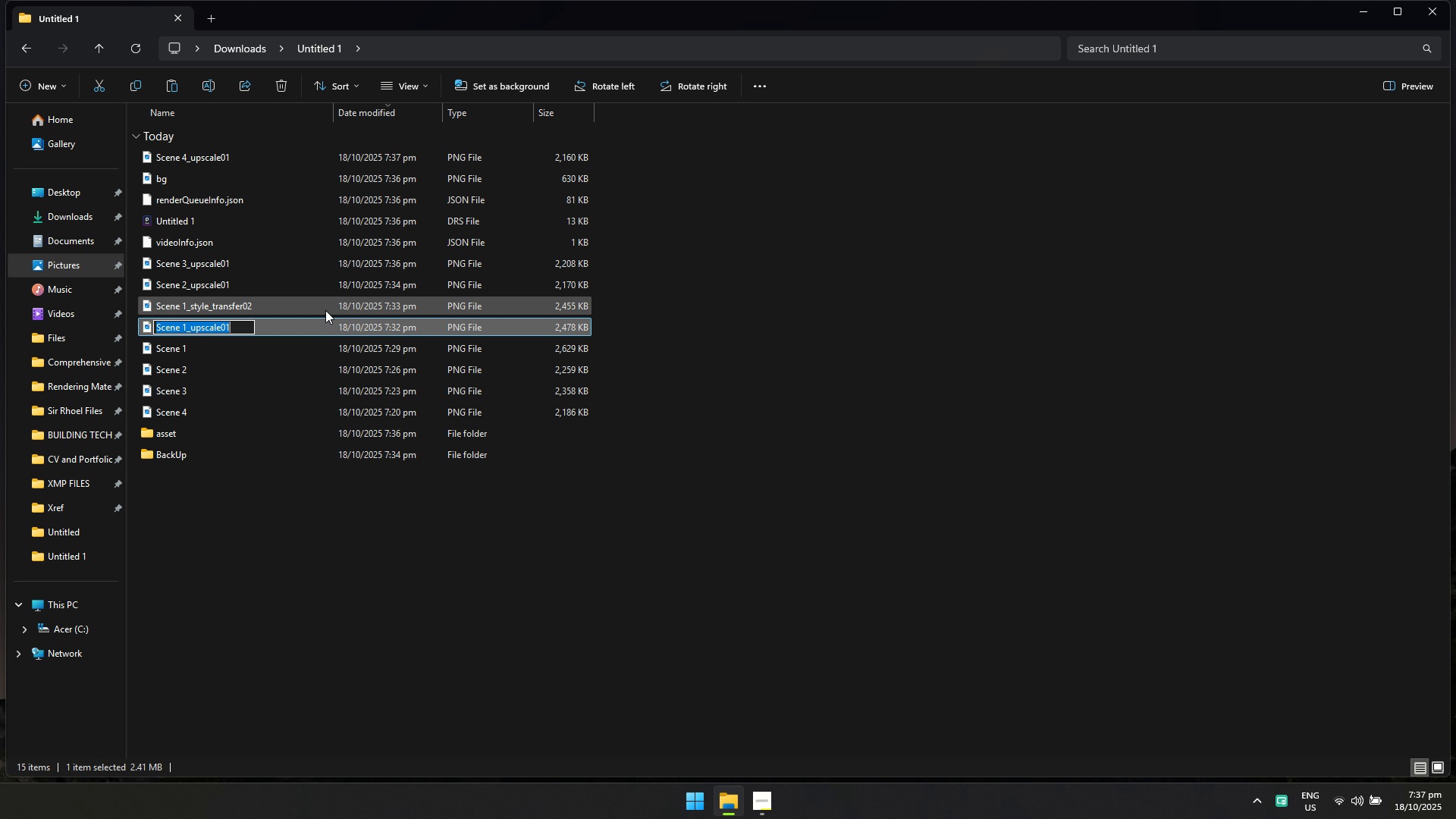 
type([F2]Exterior Perspective 1)
 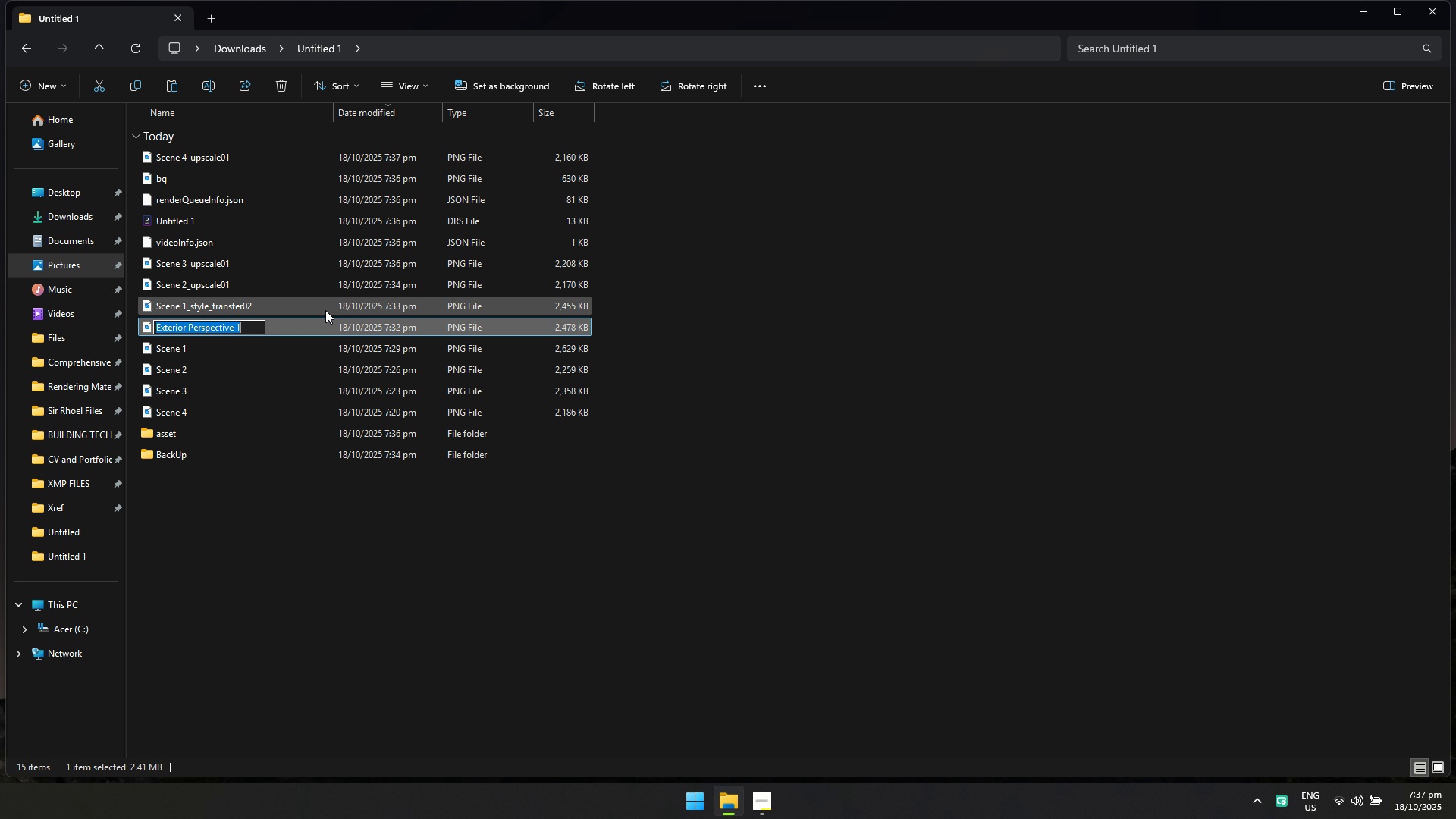 
key(Control+A)
 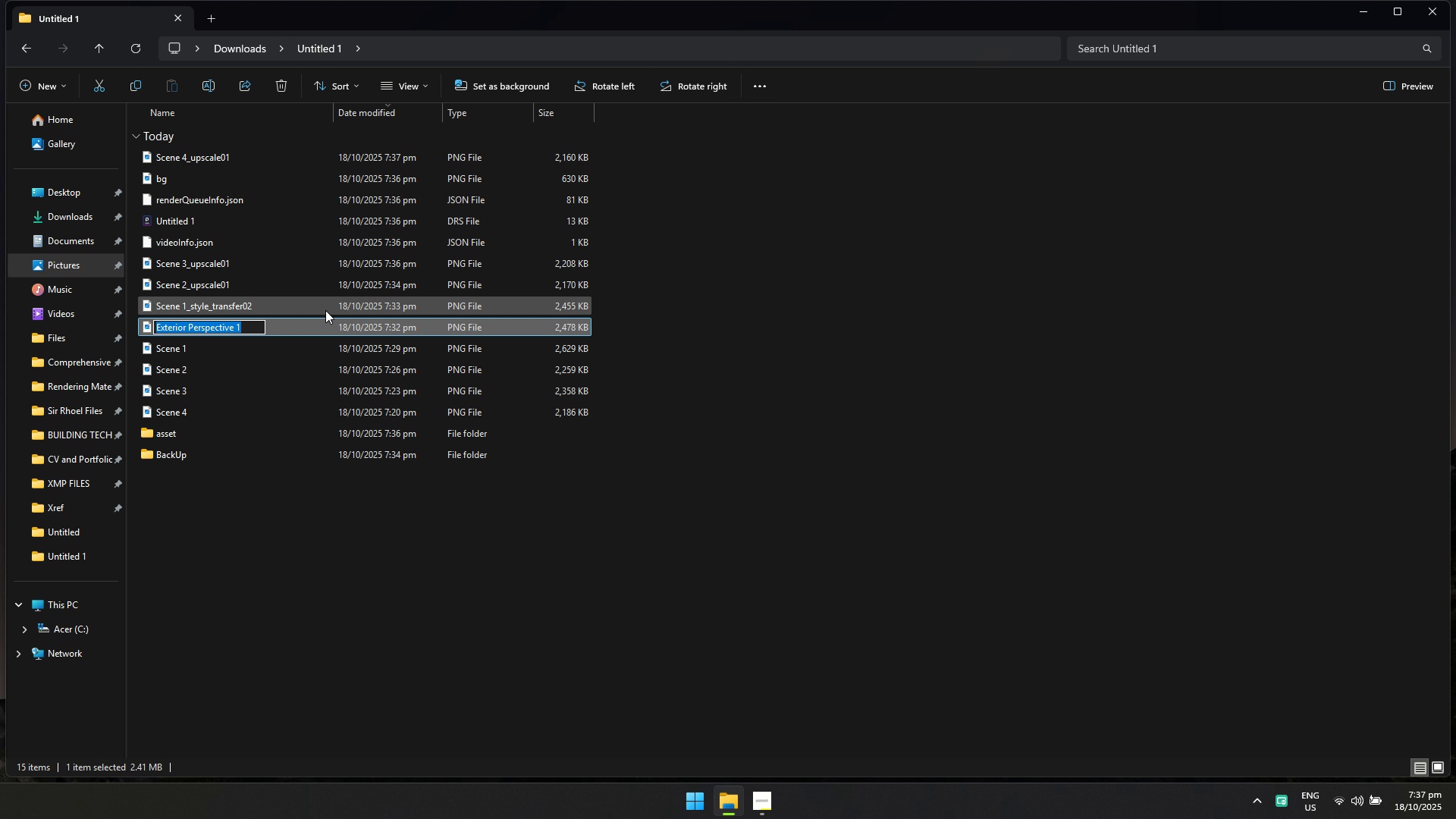 
key(Control+C)
 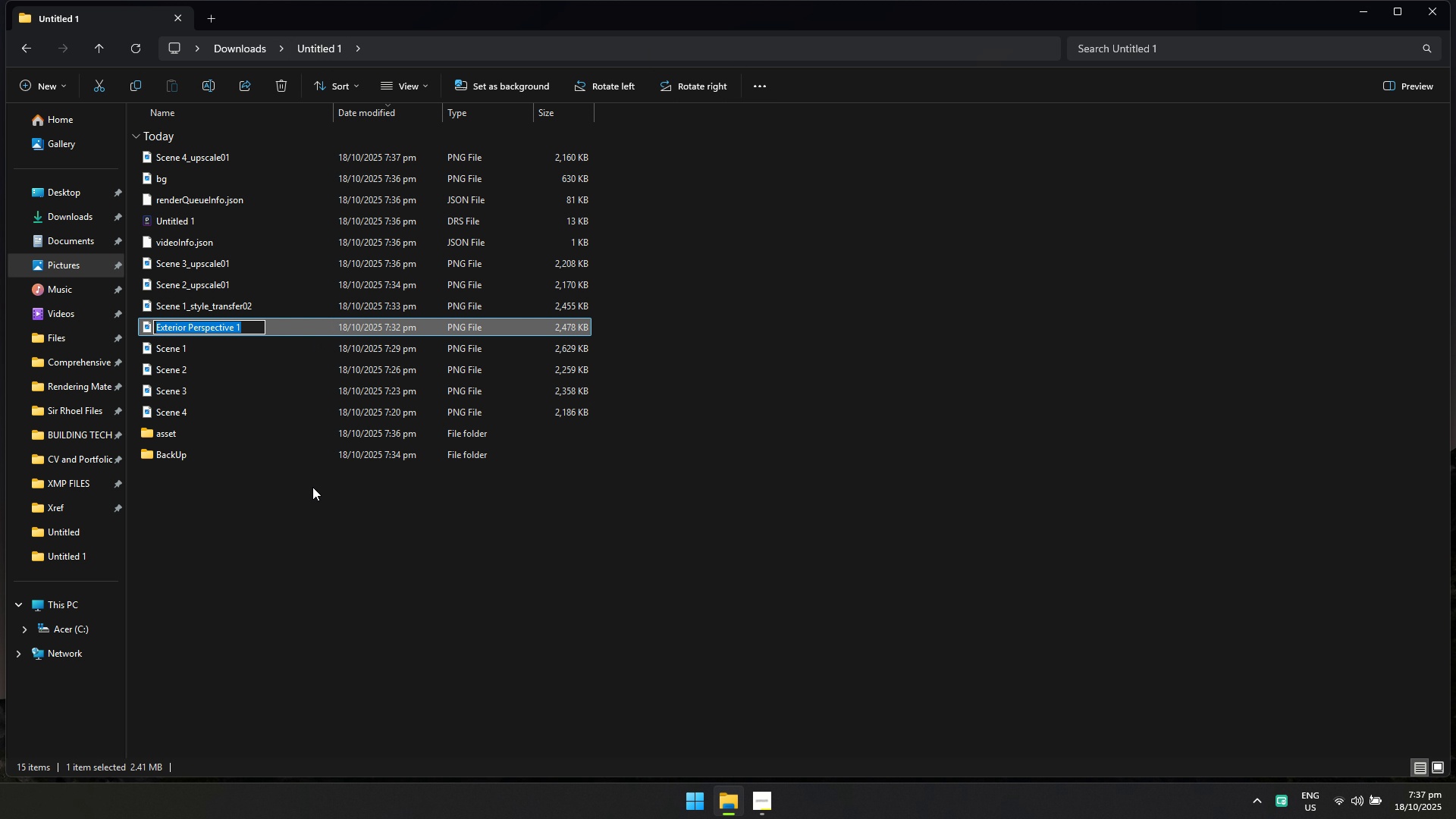 
left_click([312, 487])
 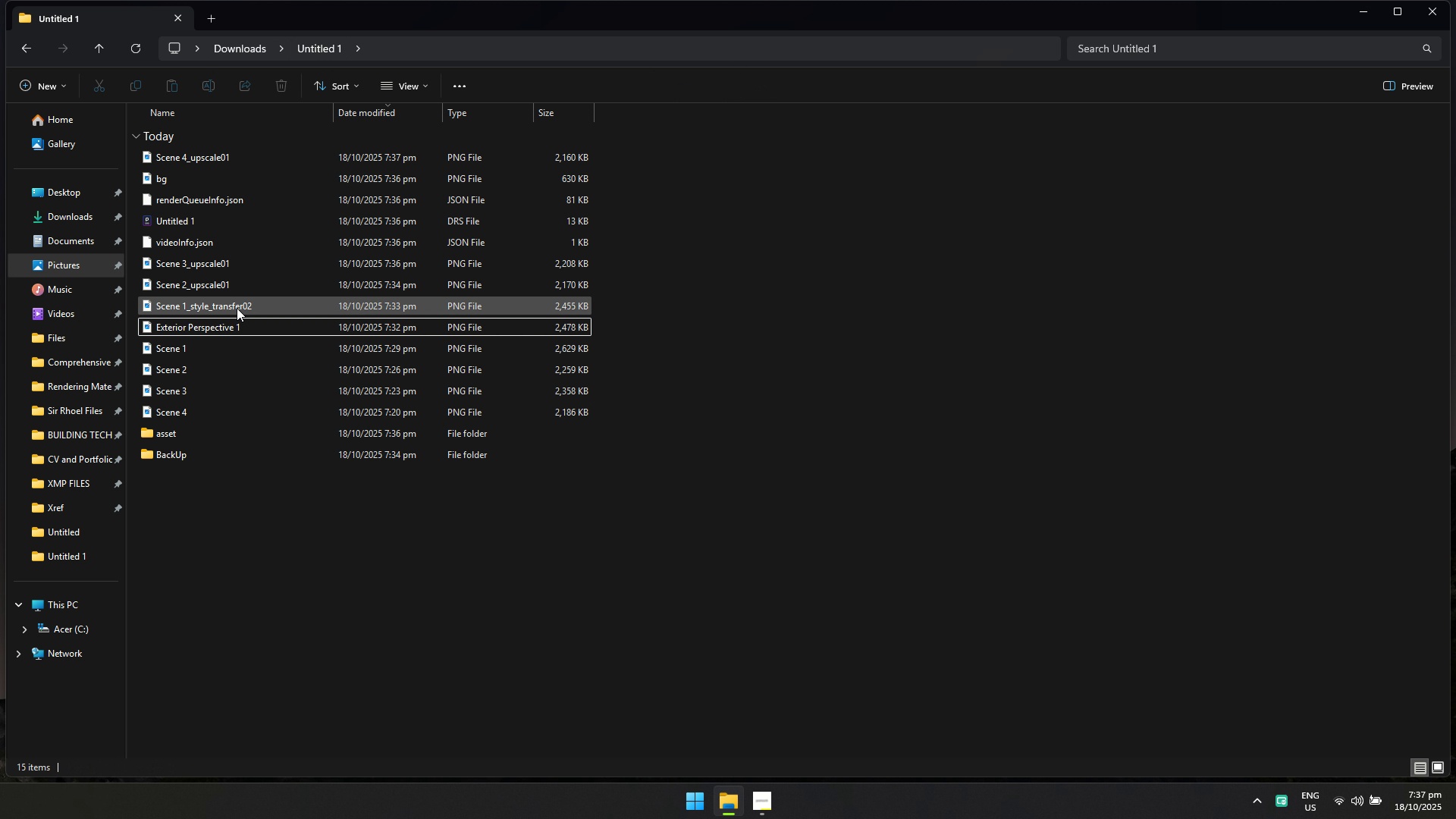 
left_click([237, 308])
 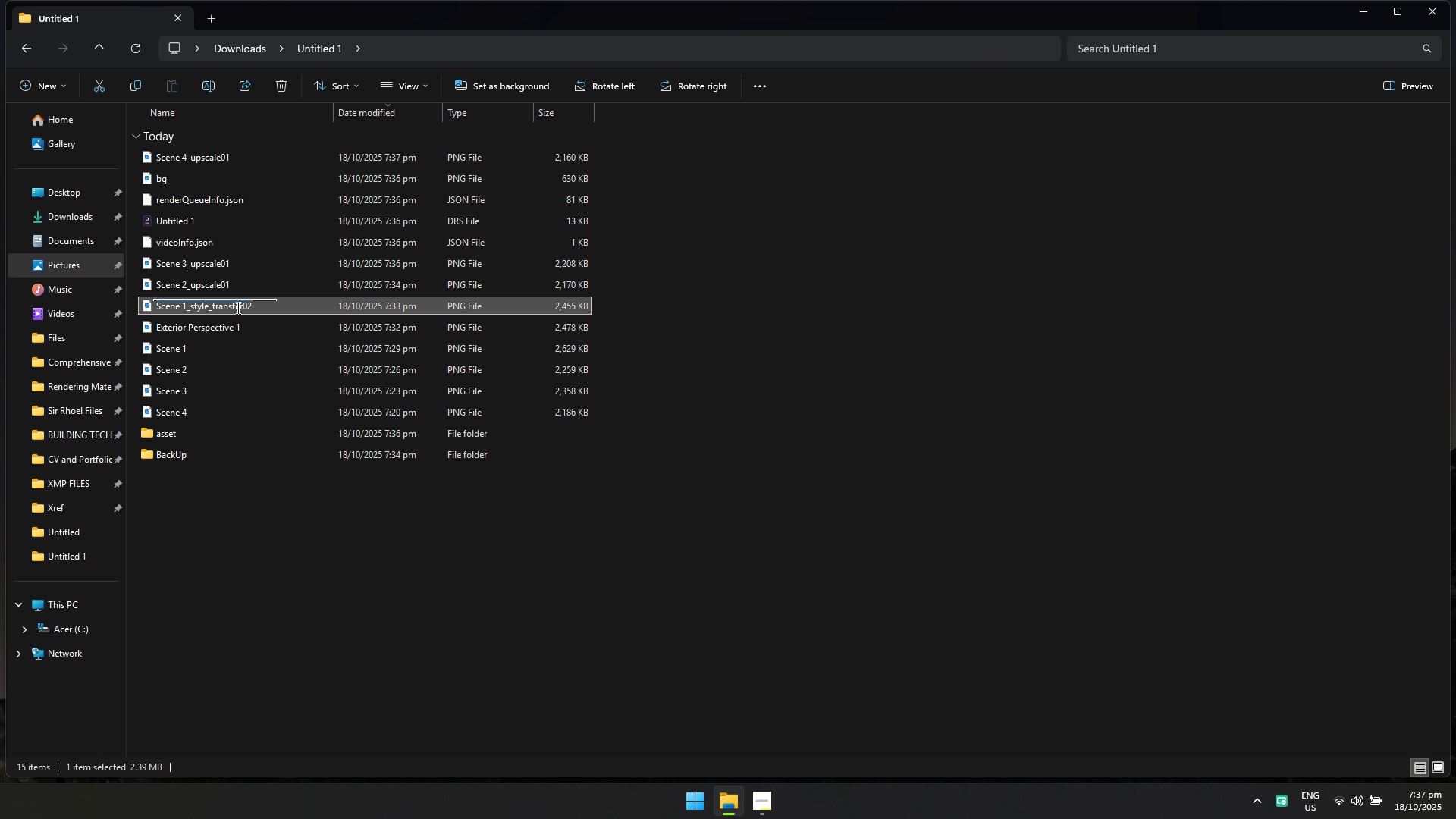 
key(F2)
 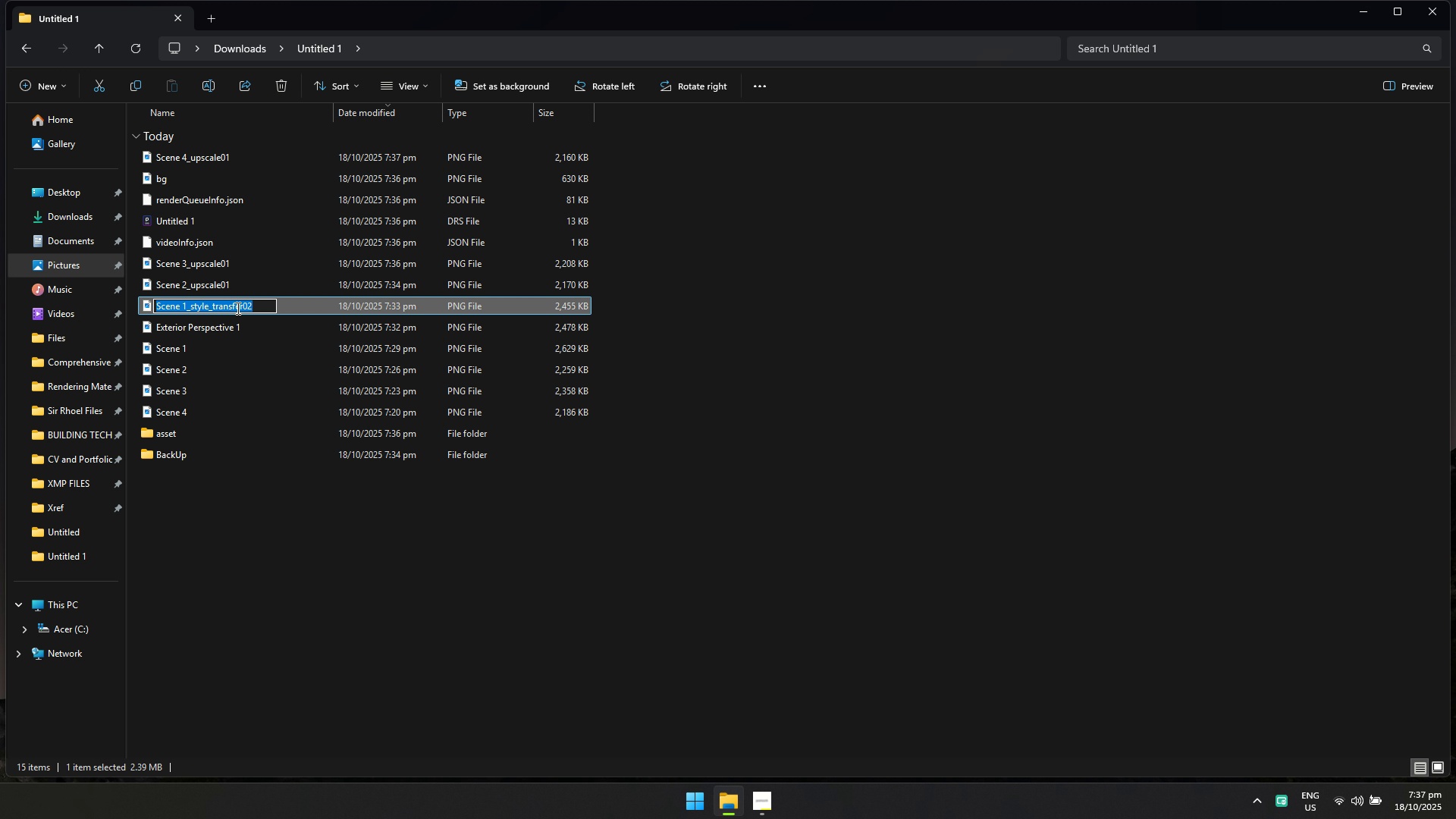 
key(Control+V)
 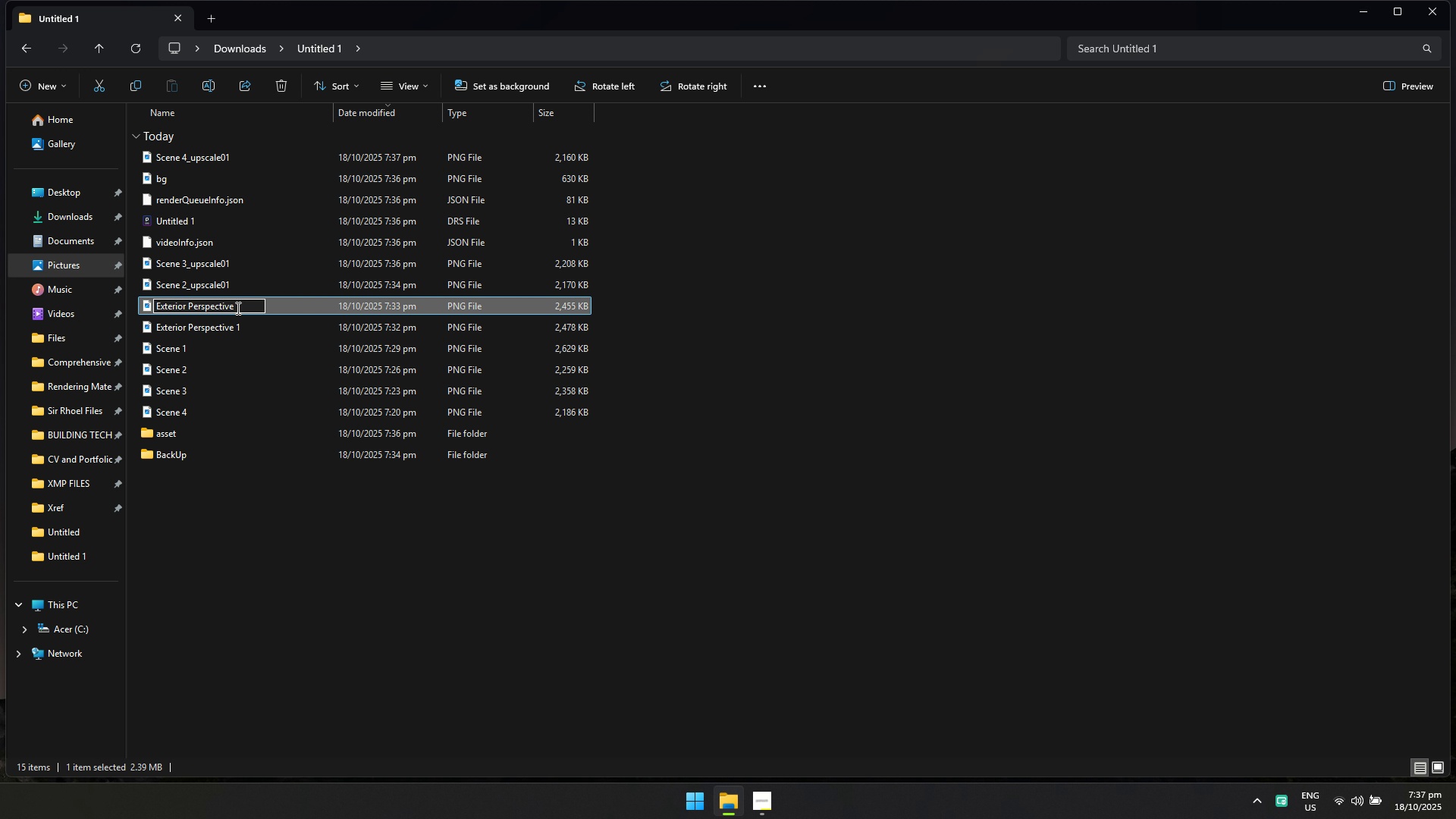 
key(Backspace)
 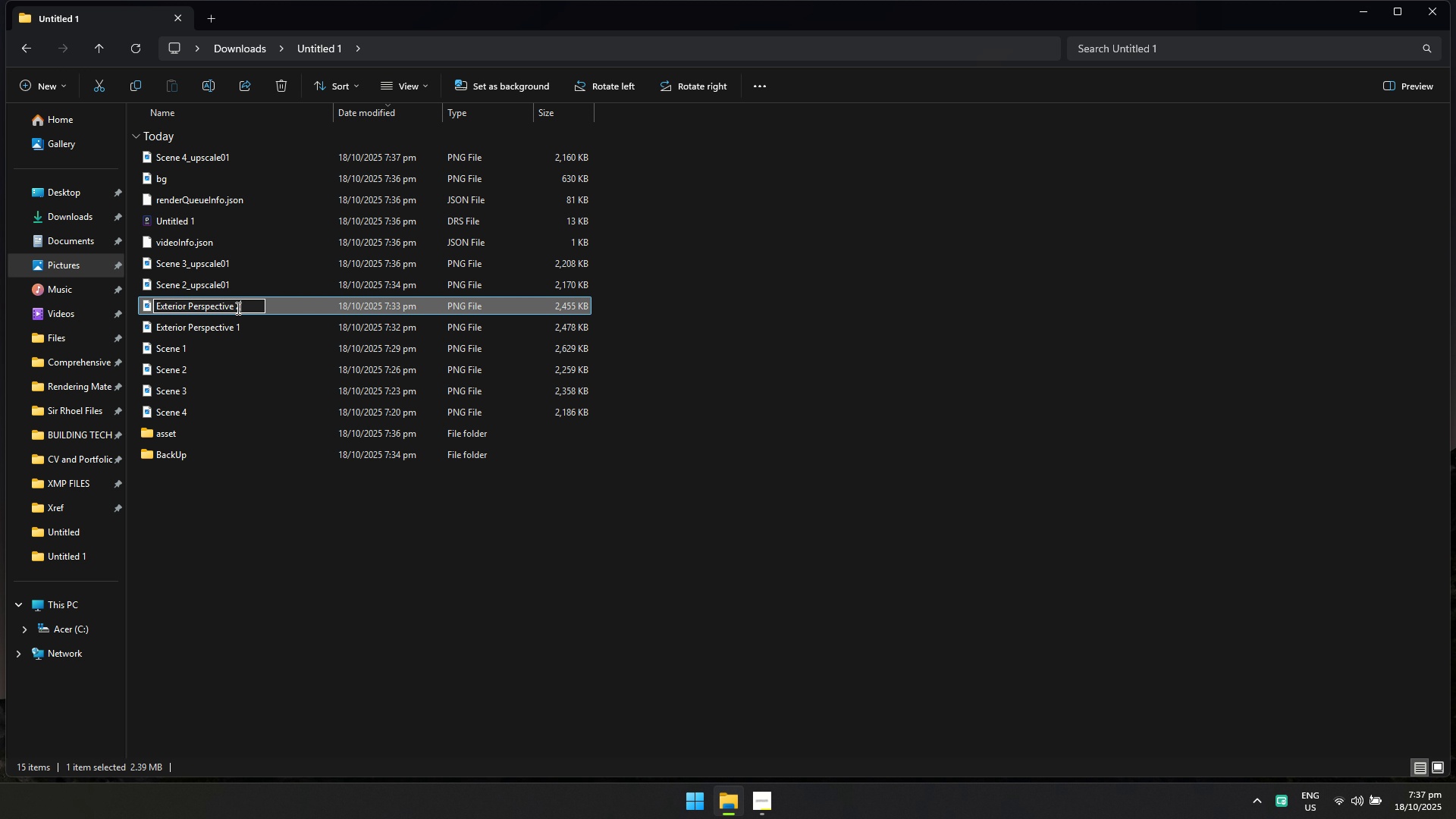 
key(2)
 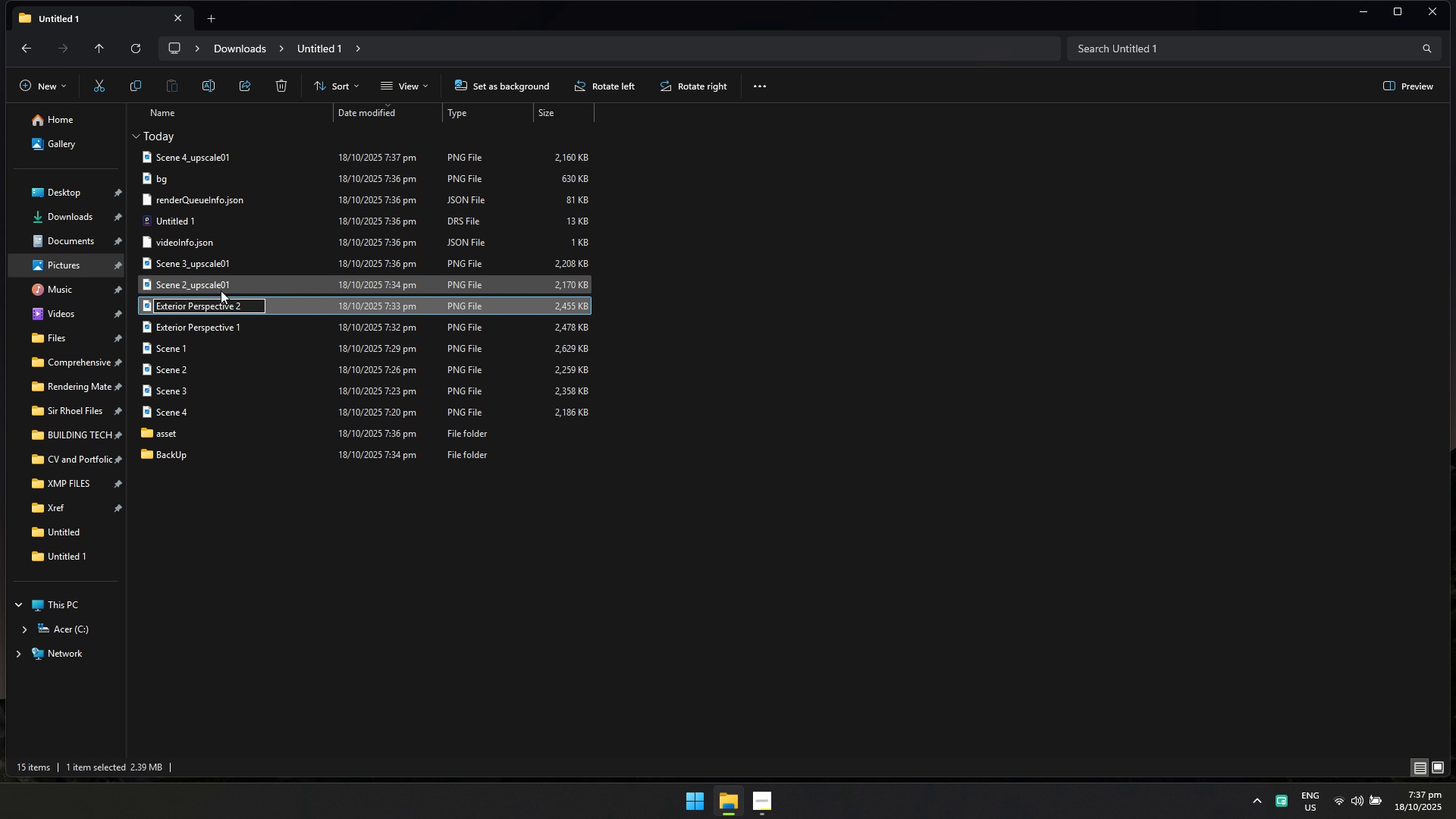 
left_click([221, 287])
 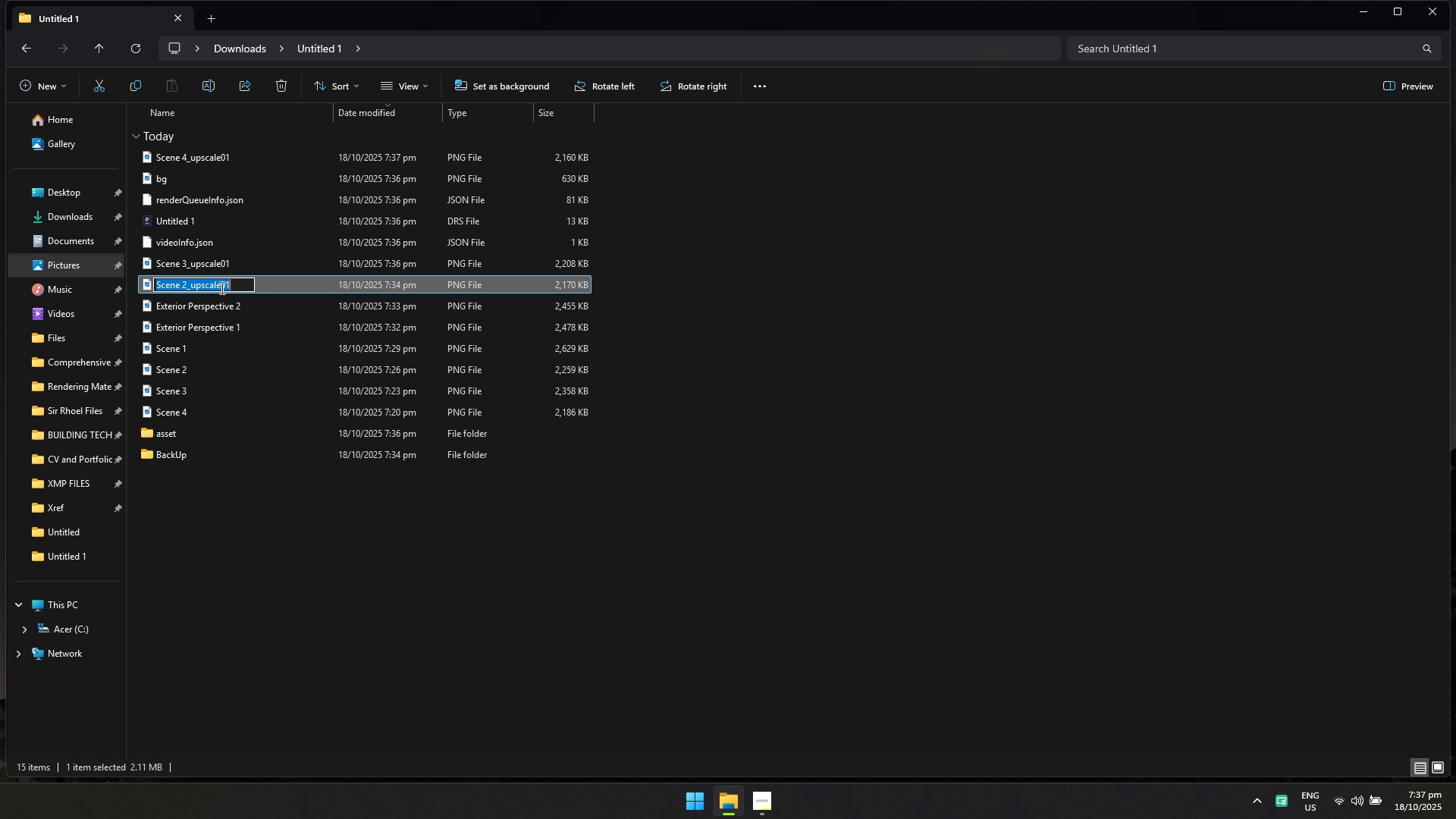 
key(F2)
 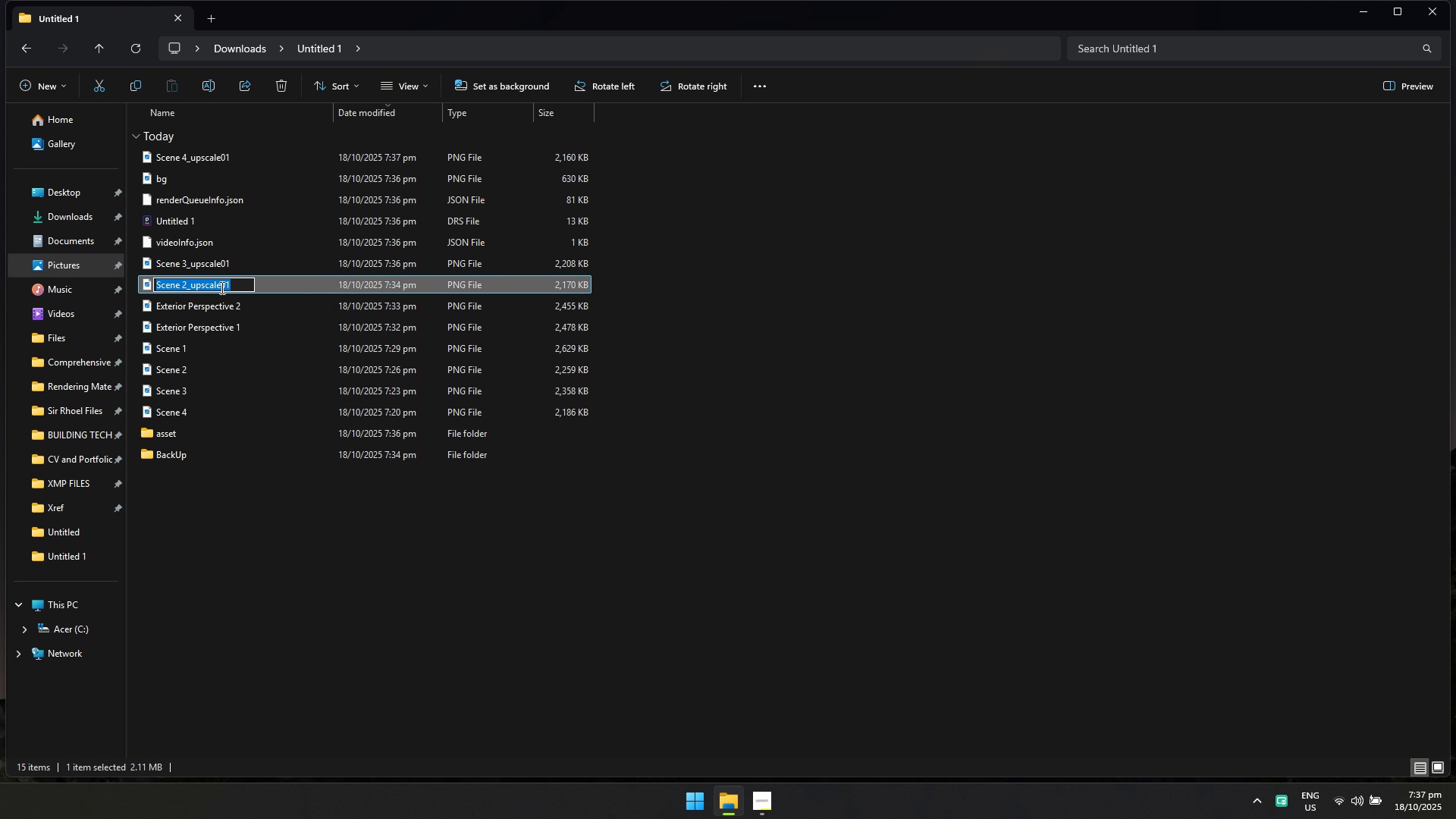 
key(Control+V)
 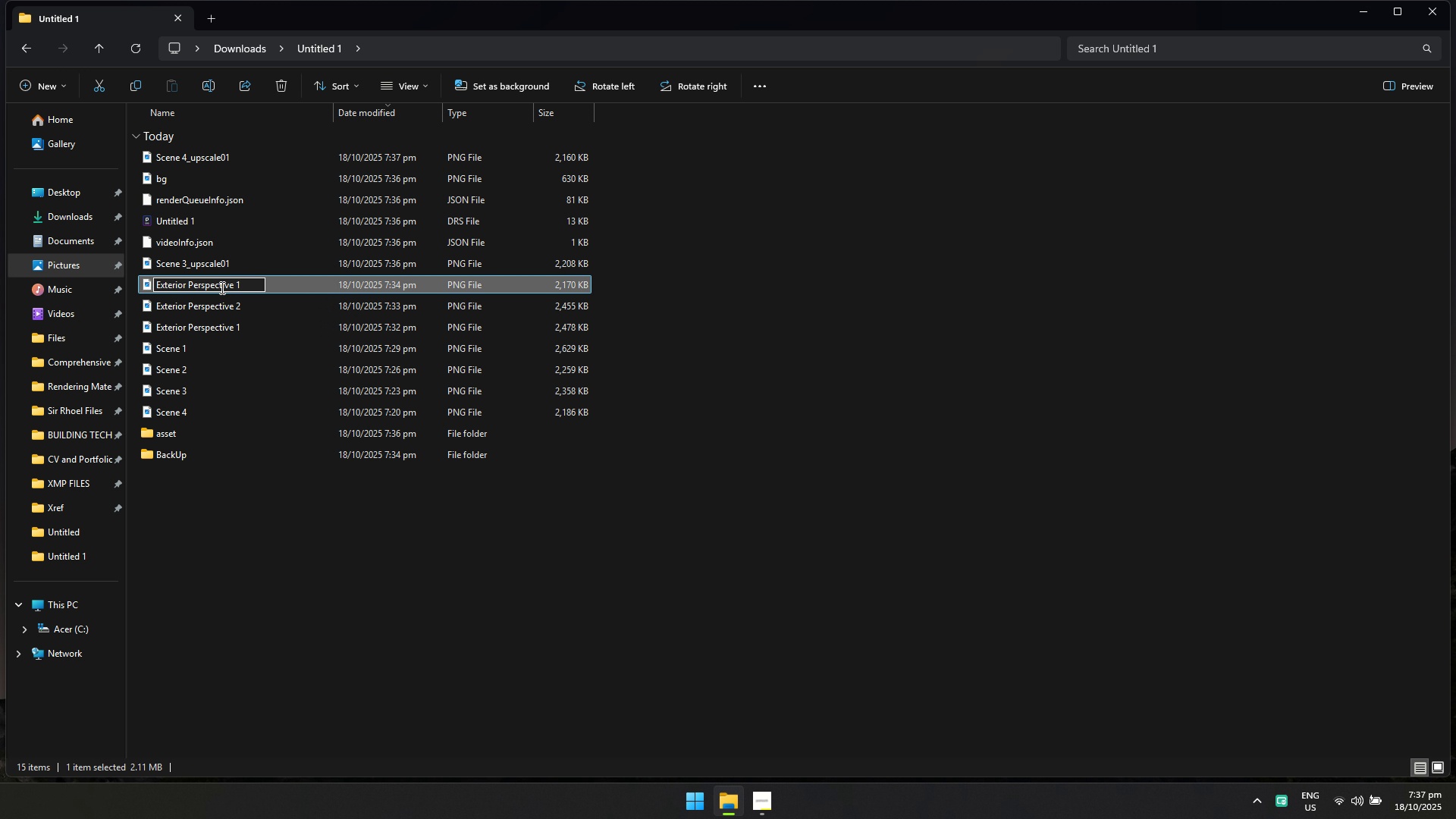 
key(Backspace)
 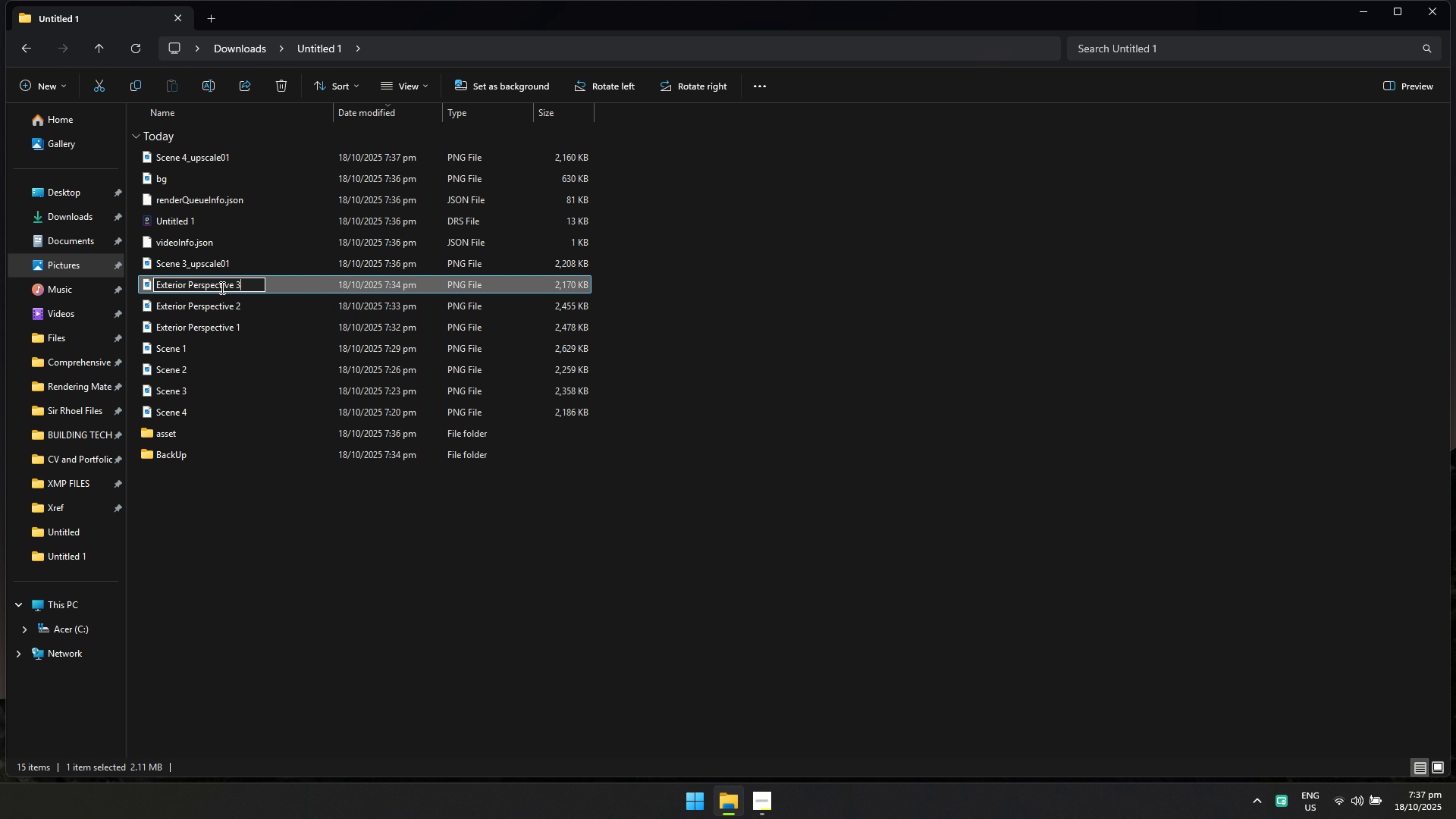 
key(3)
 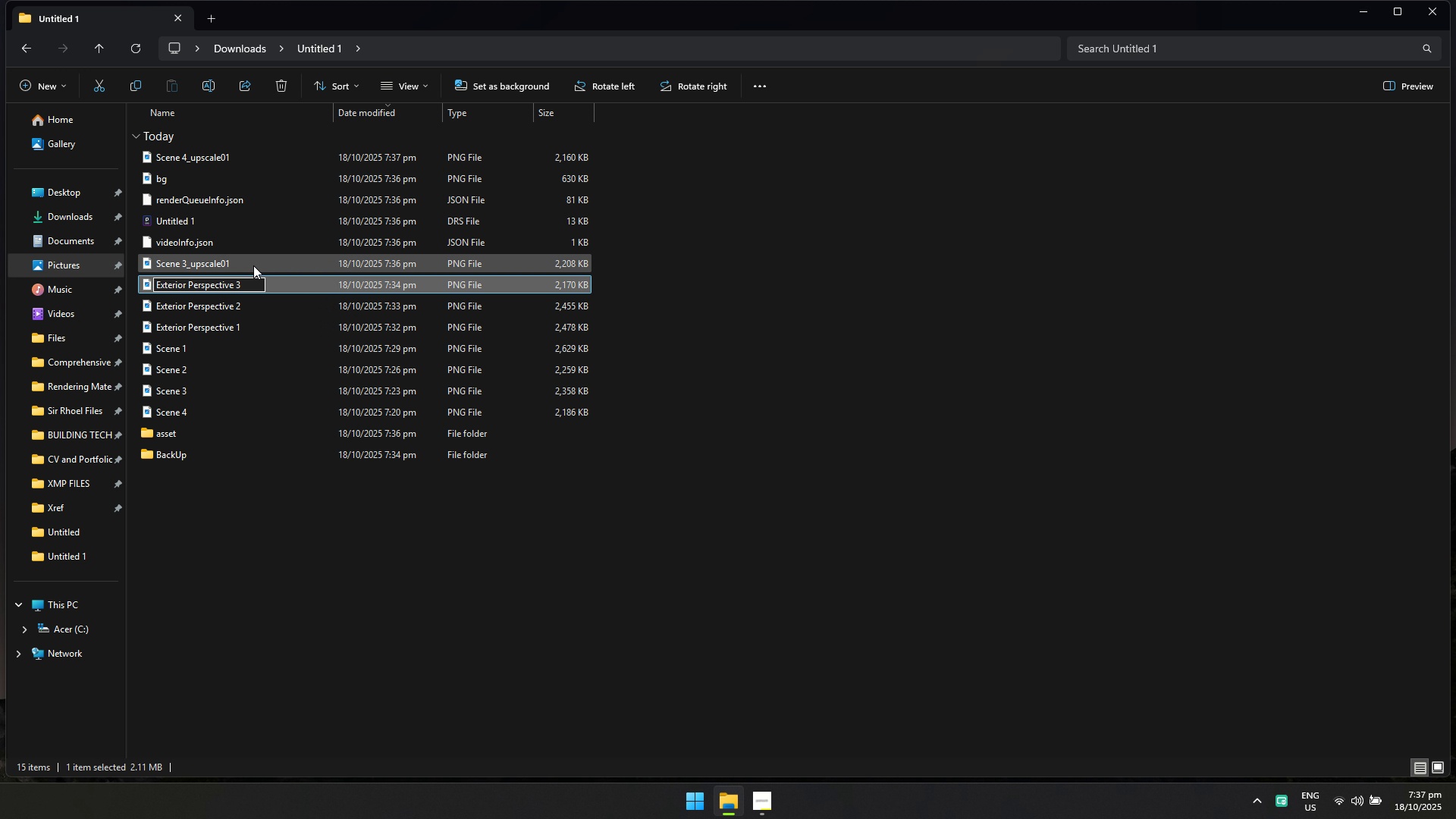 
left_click([257, 260])
 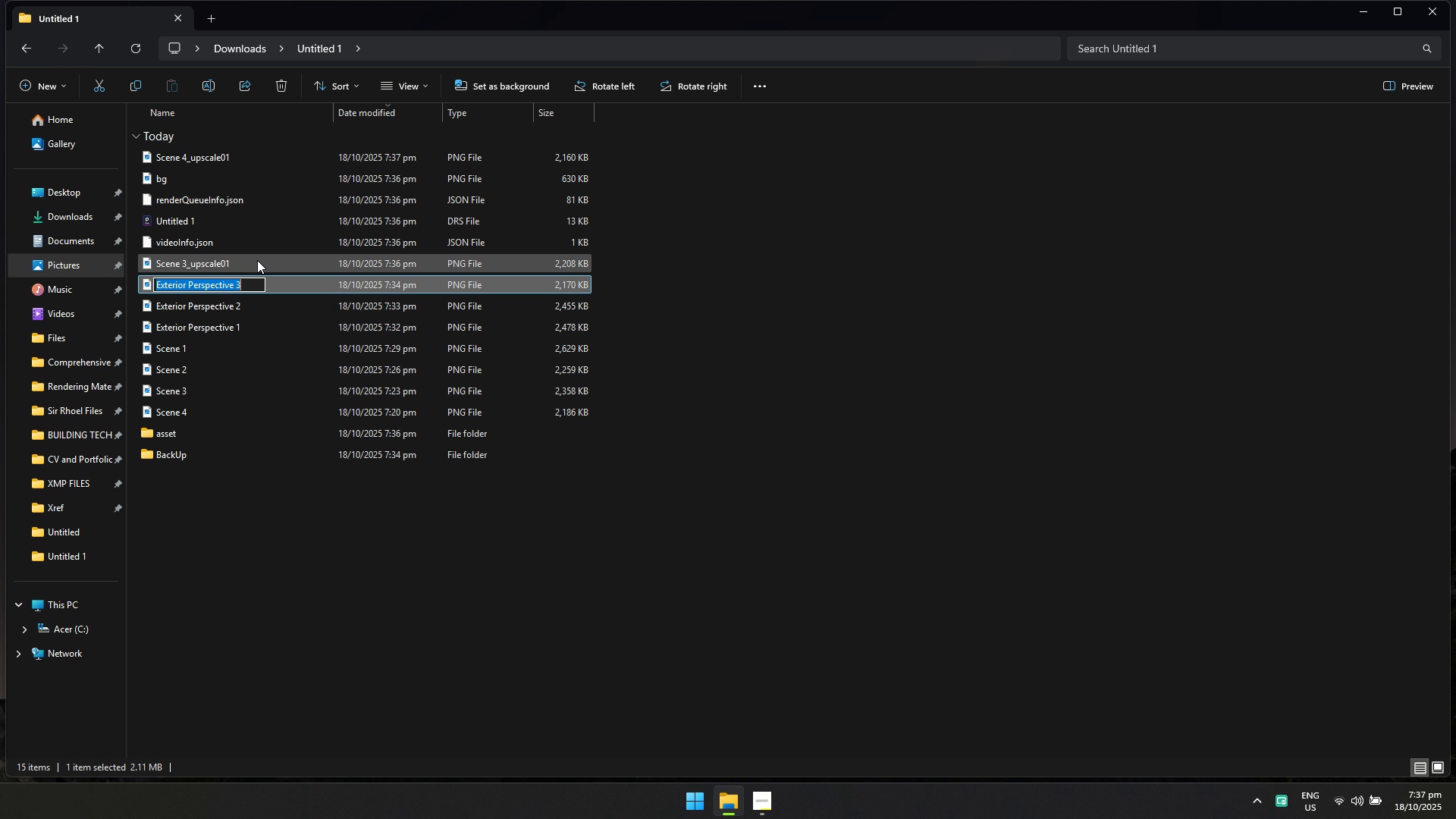 
key(F2)
 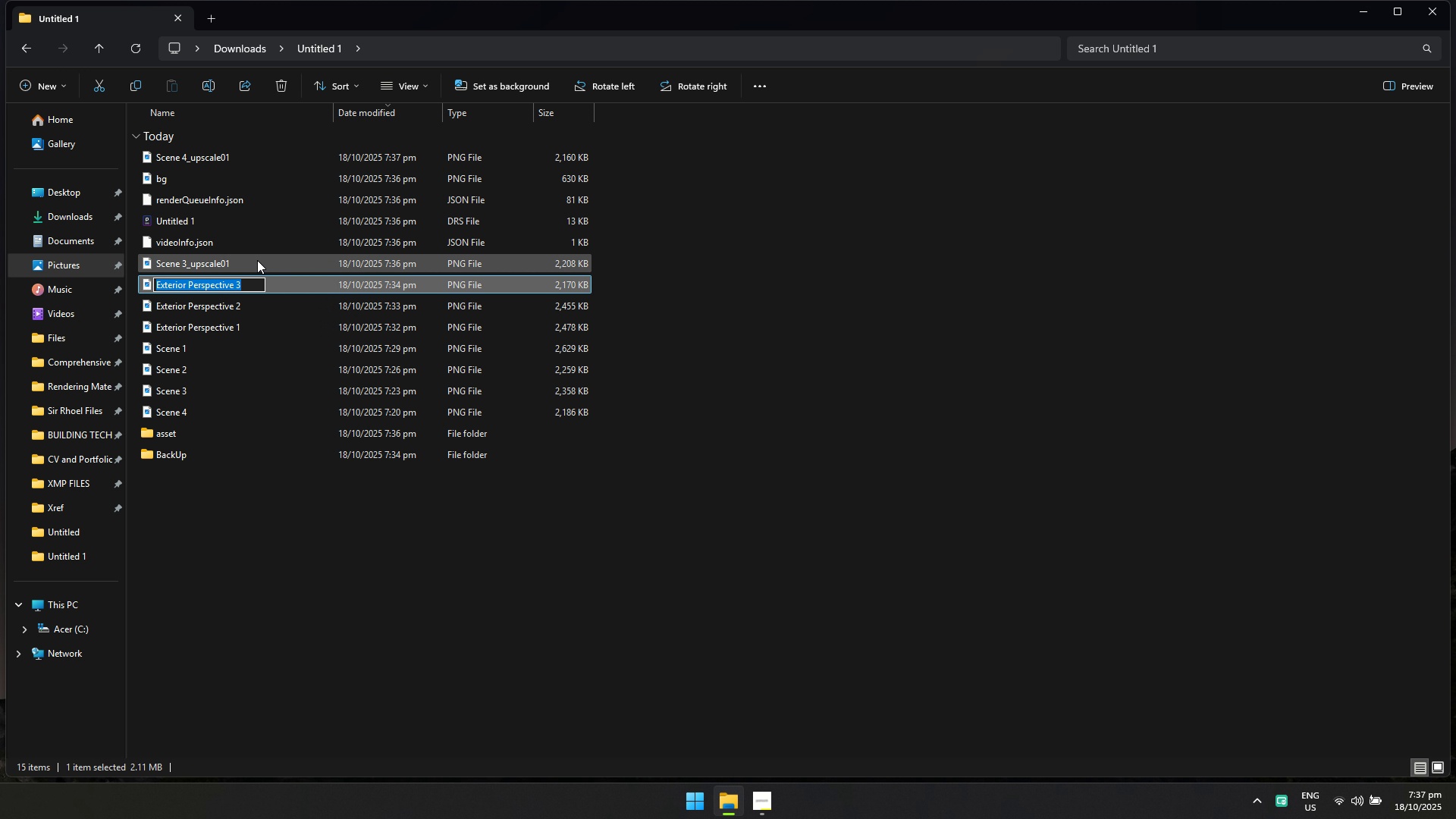 
key(Control+V)
 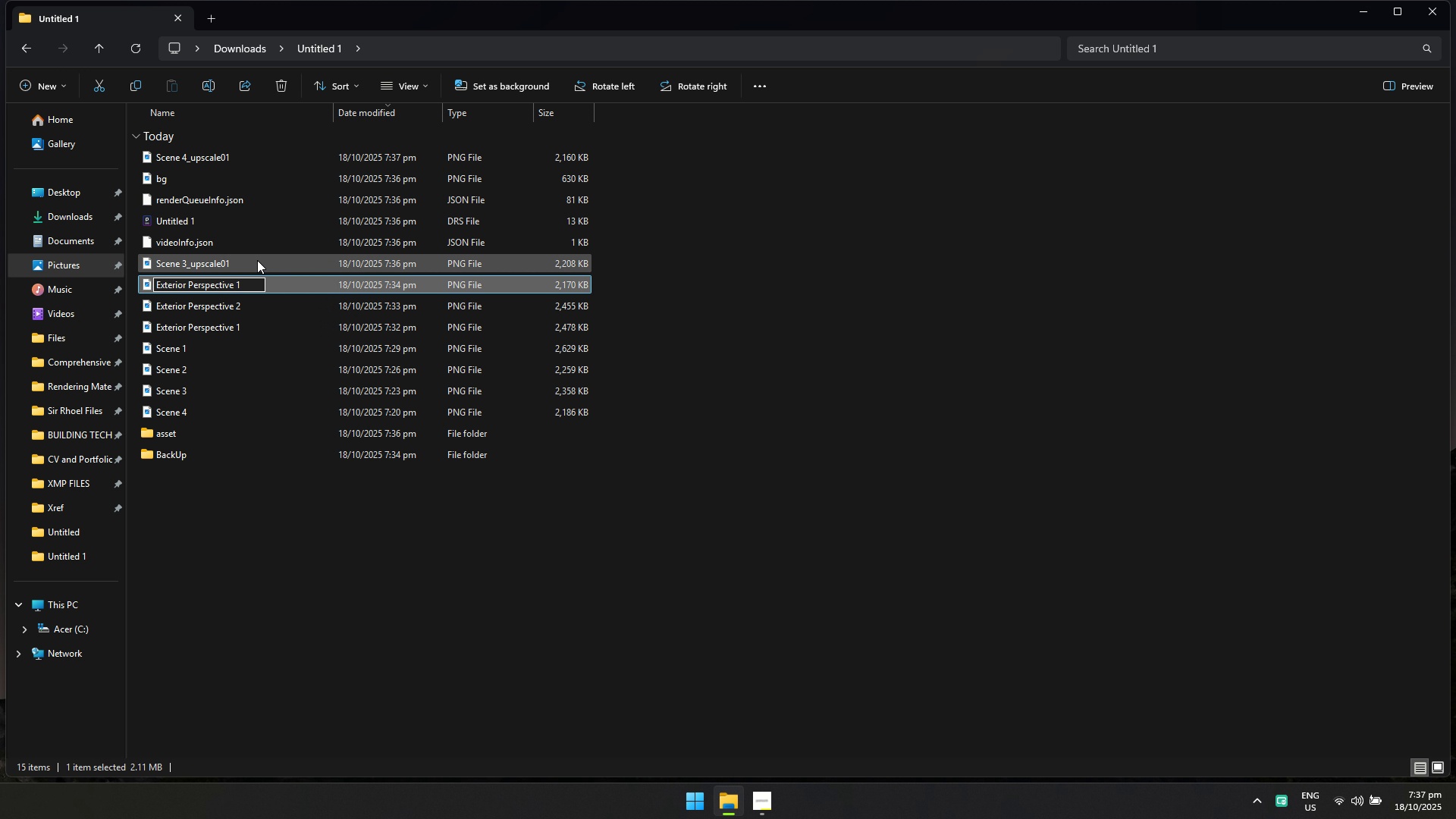 
key(Escape)
 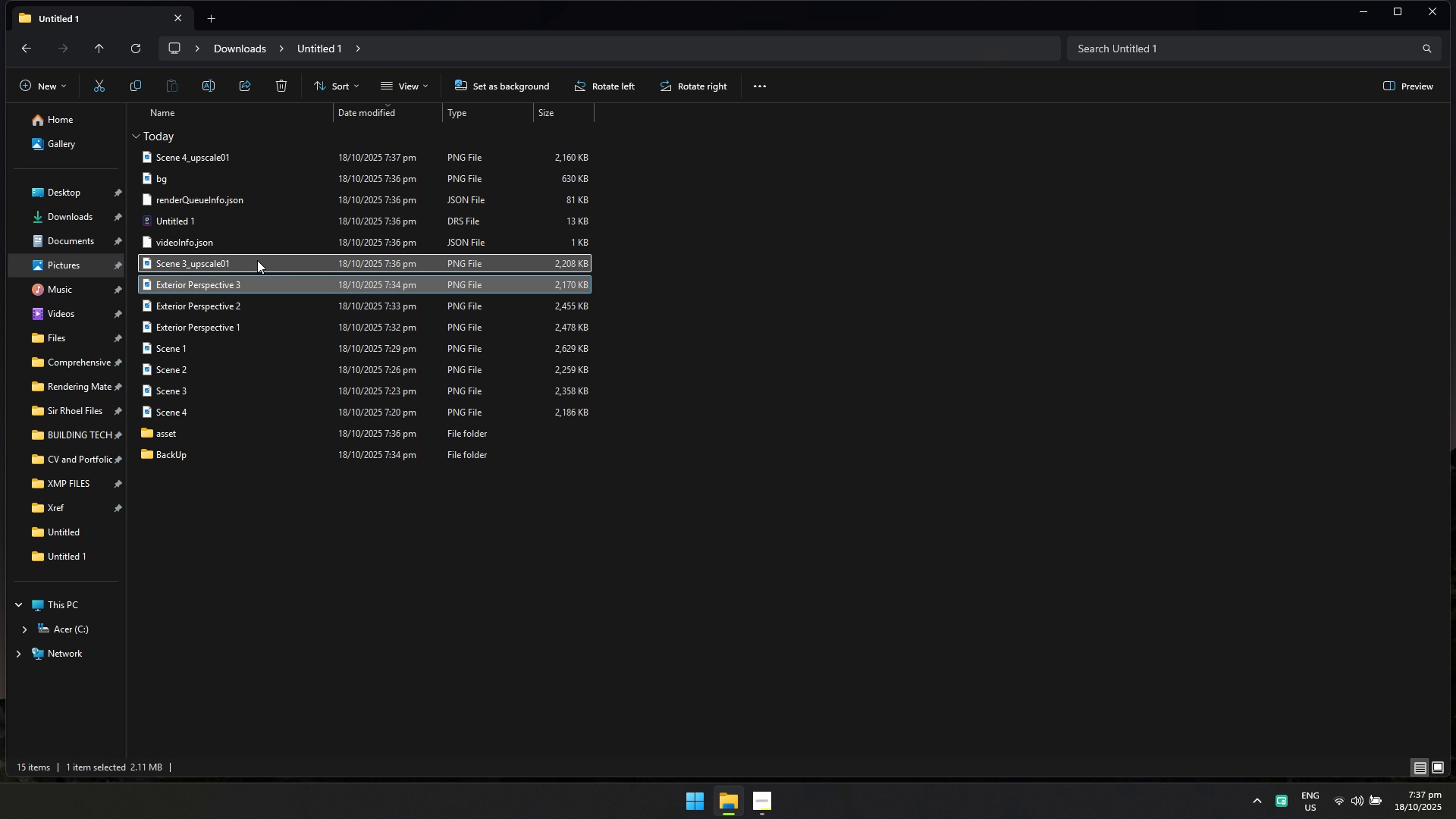 
left_click([257, 260])
 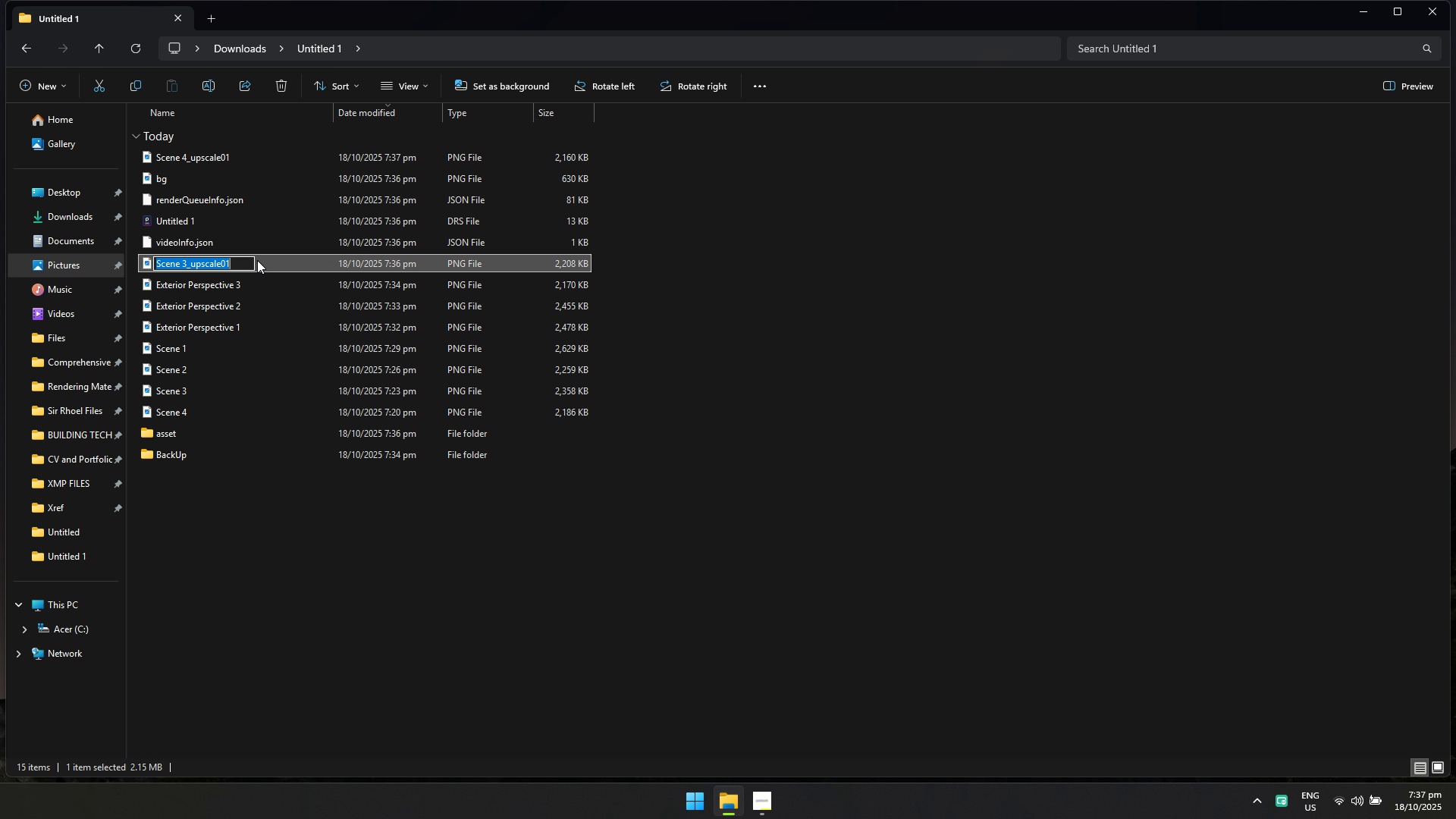 
key(F2)
 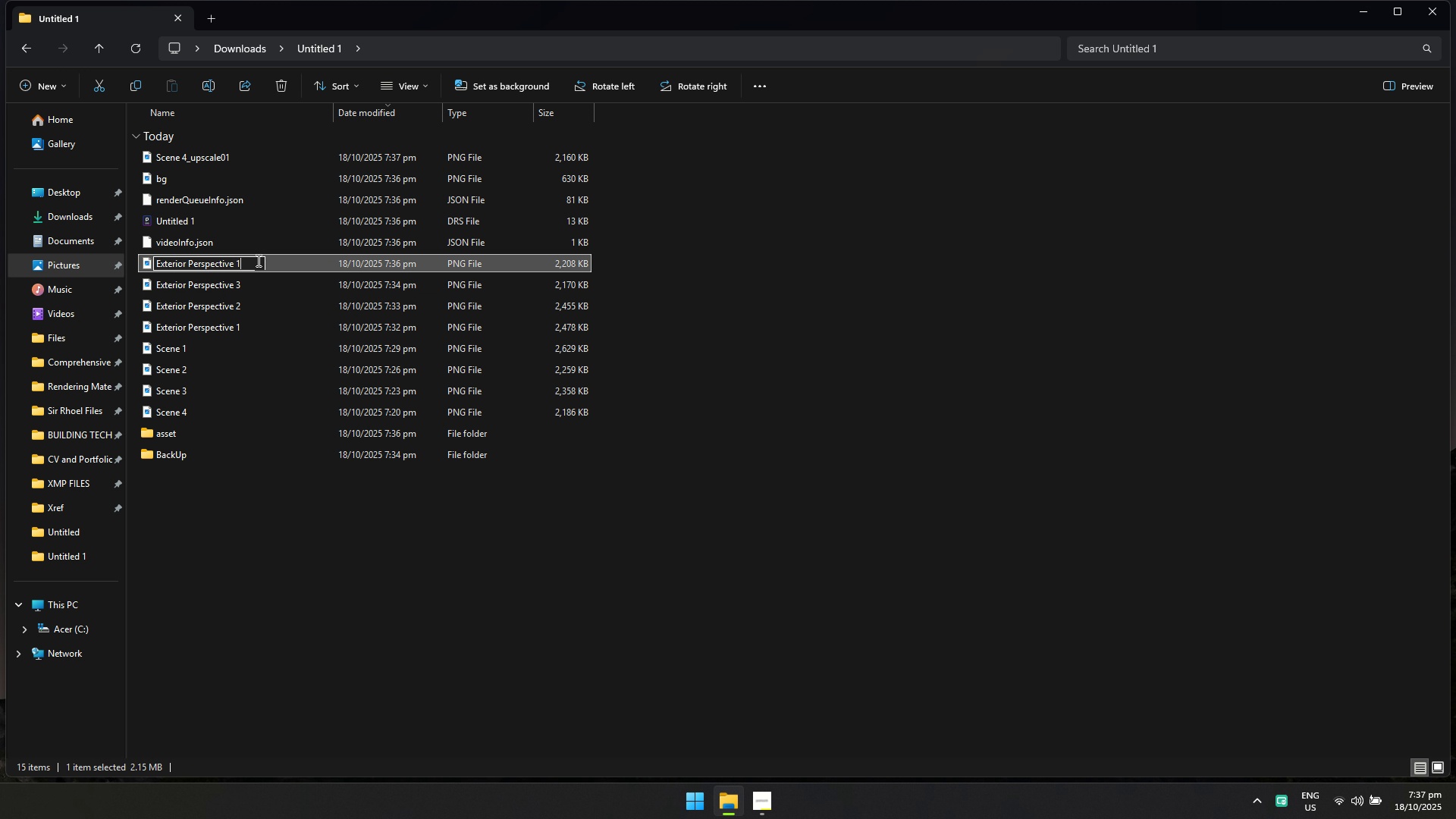 
key(Control+ControlLeft)
 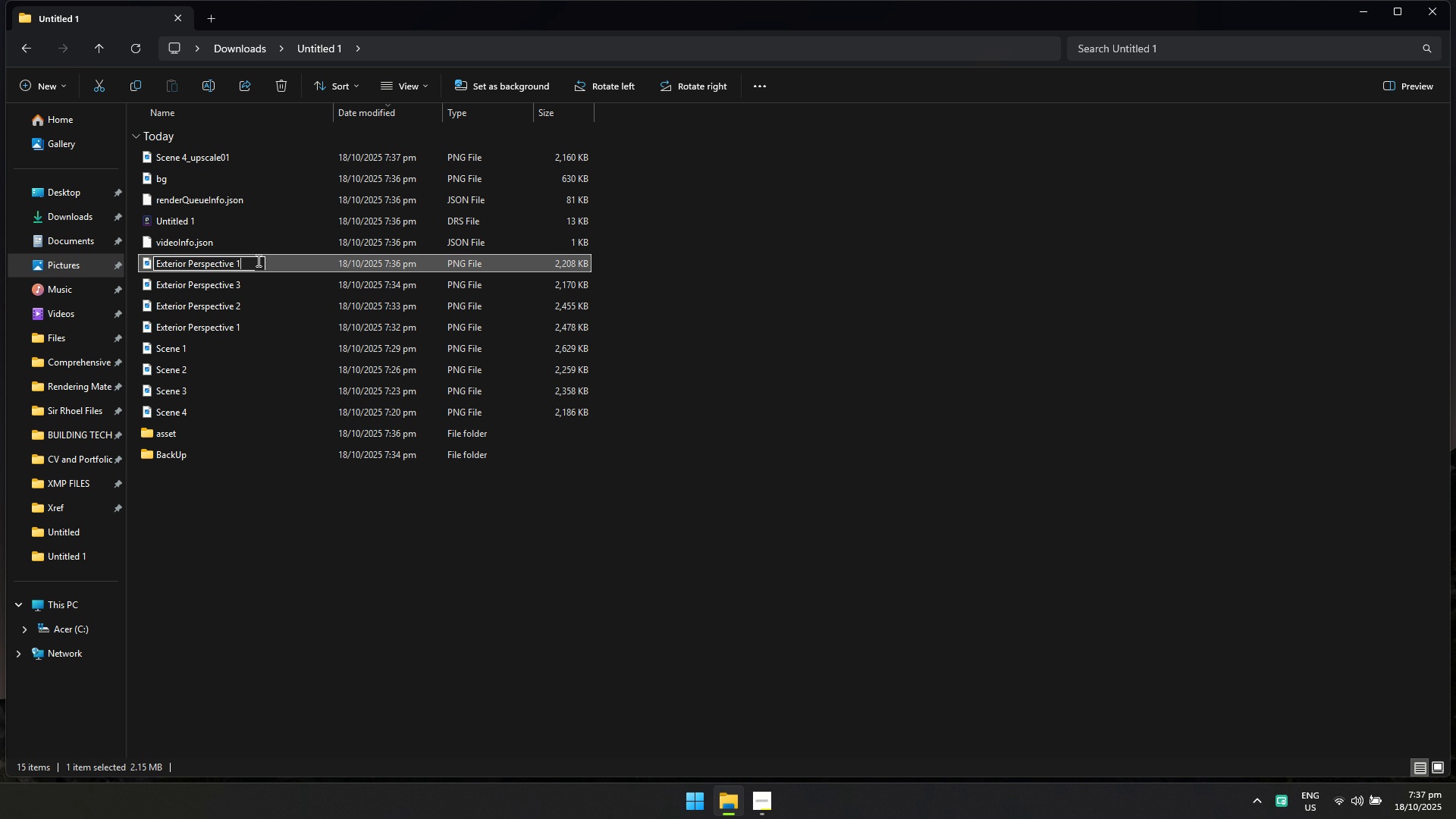 
key(Control+V)
 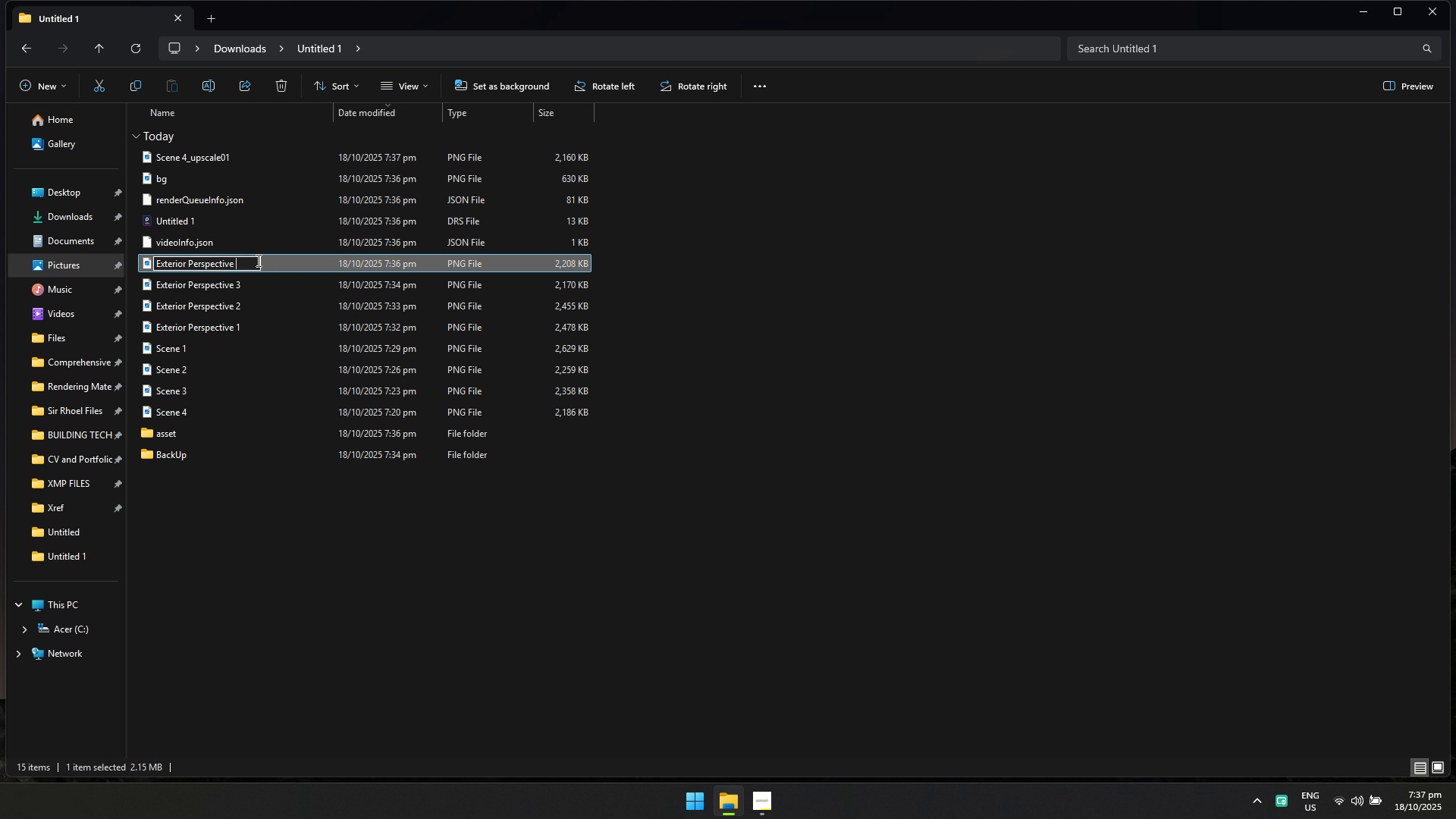 
key(Backspace)
 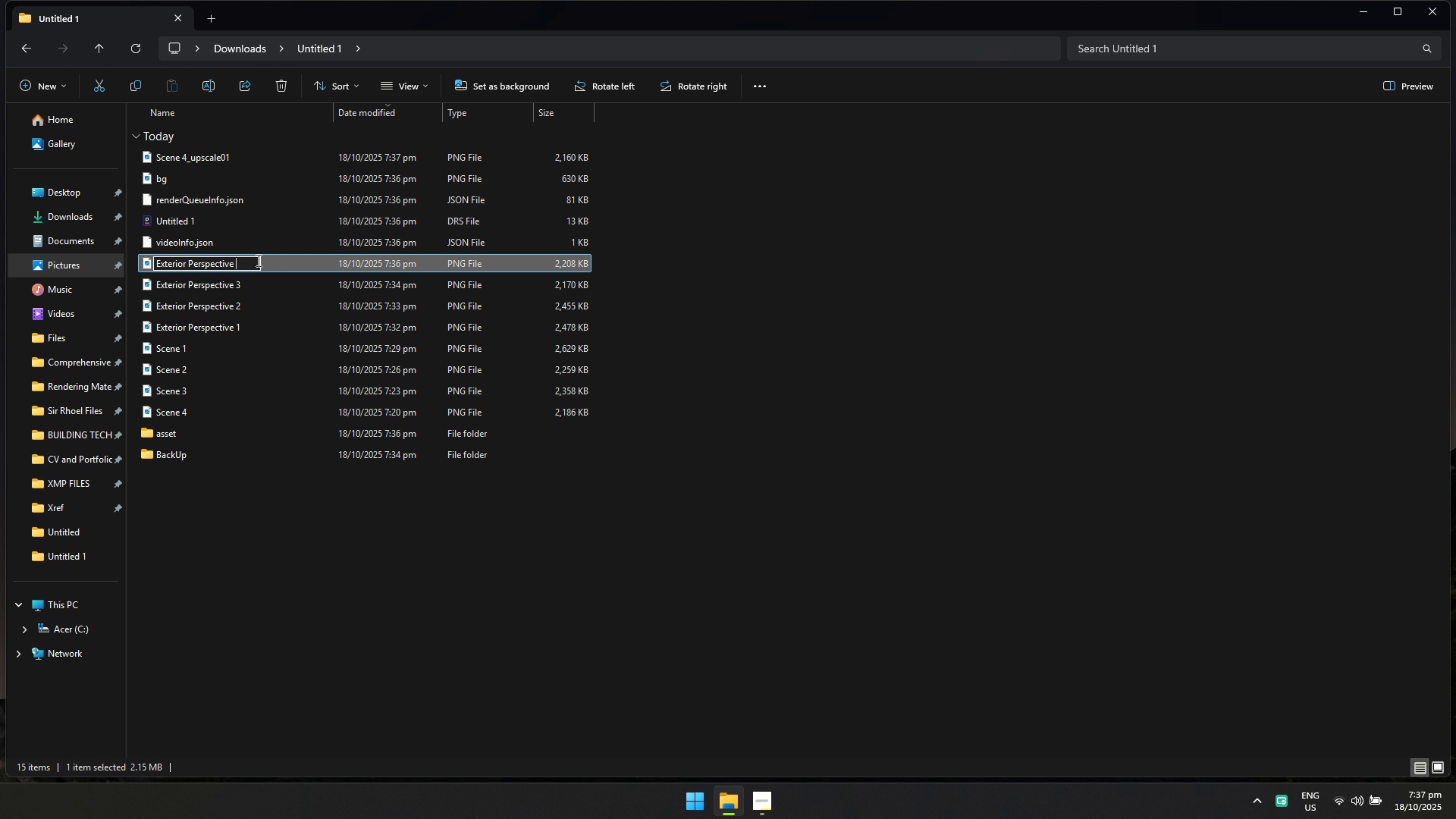 
key(4)
 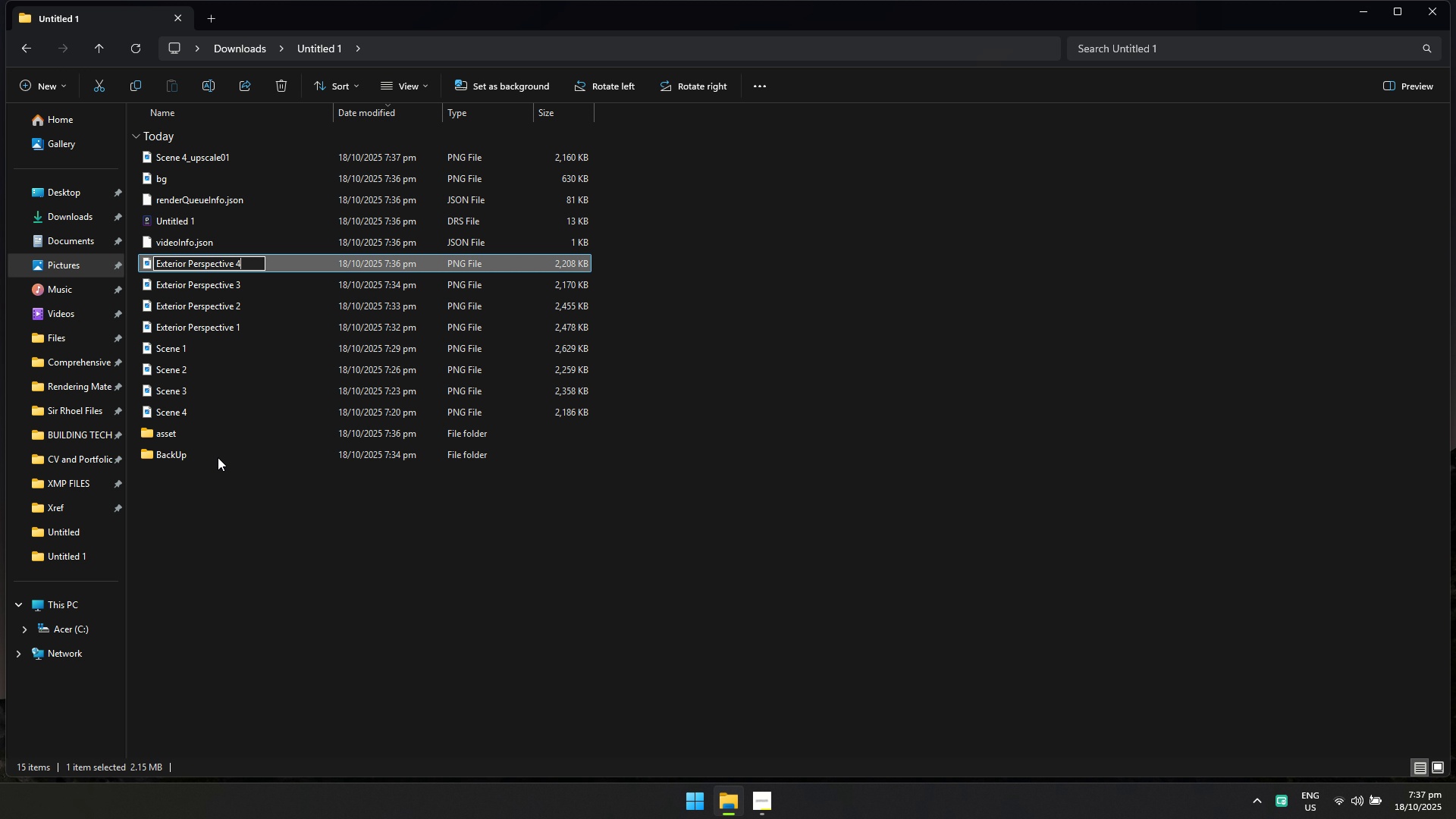 
left_click_drag(start_coordinate=[205, 673], to_coordinate=[205, 669])
 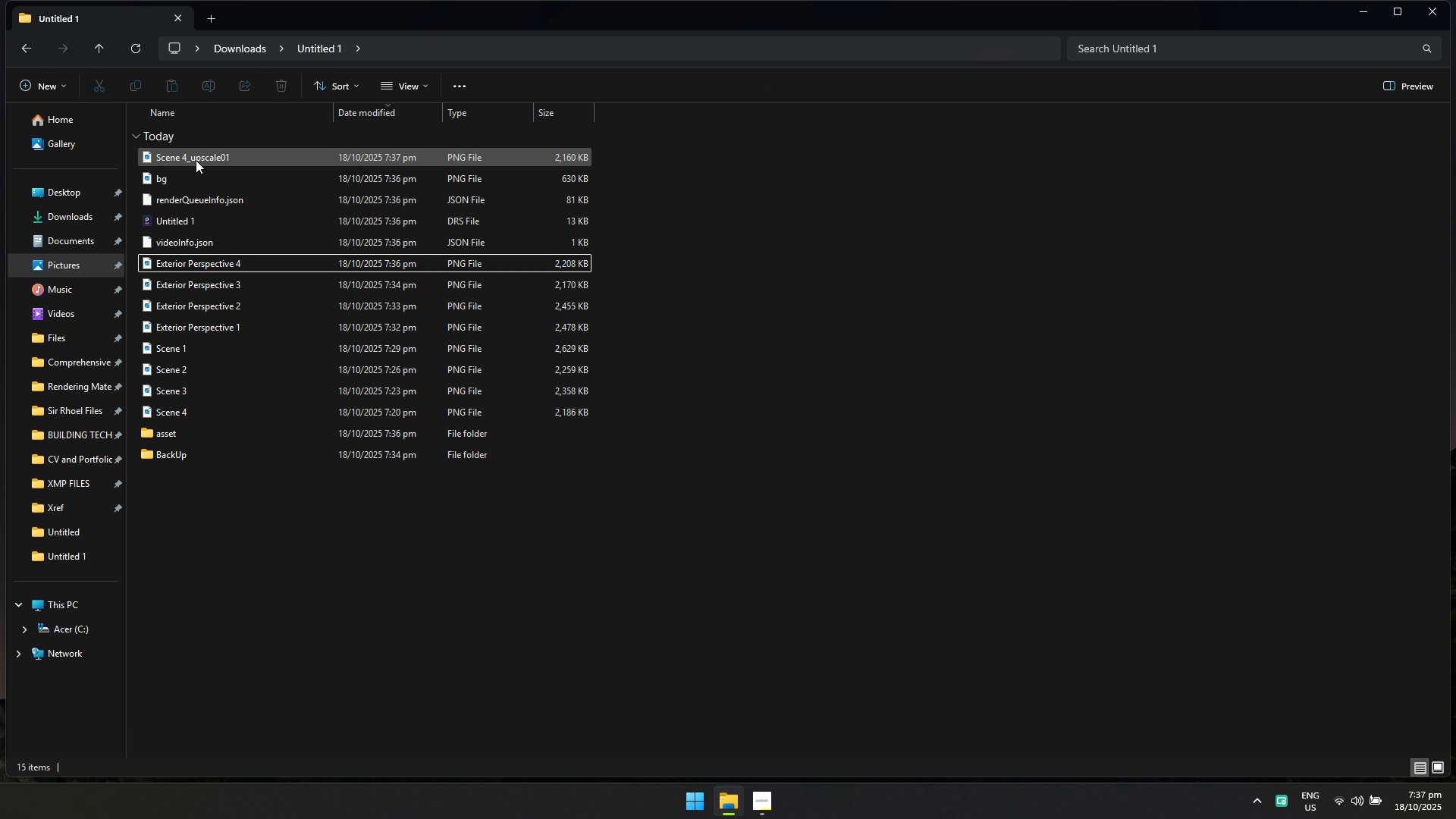 
left_click([196, 160])
 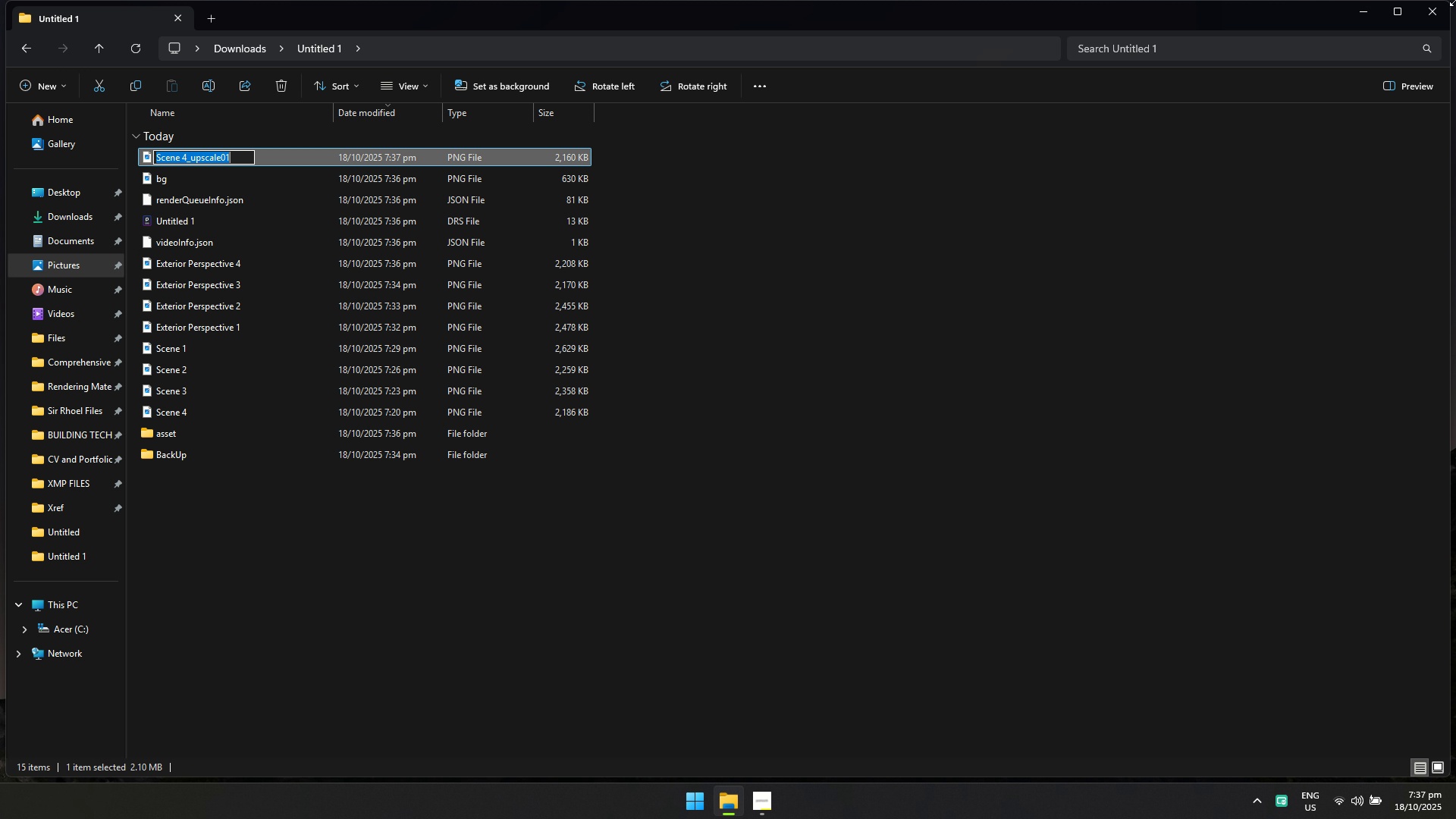 
key(F2)
 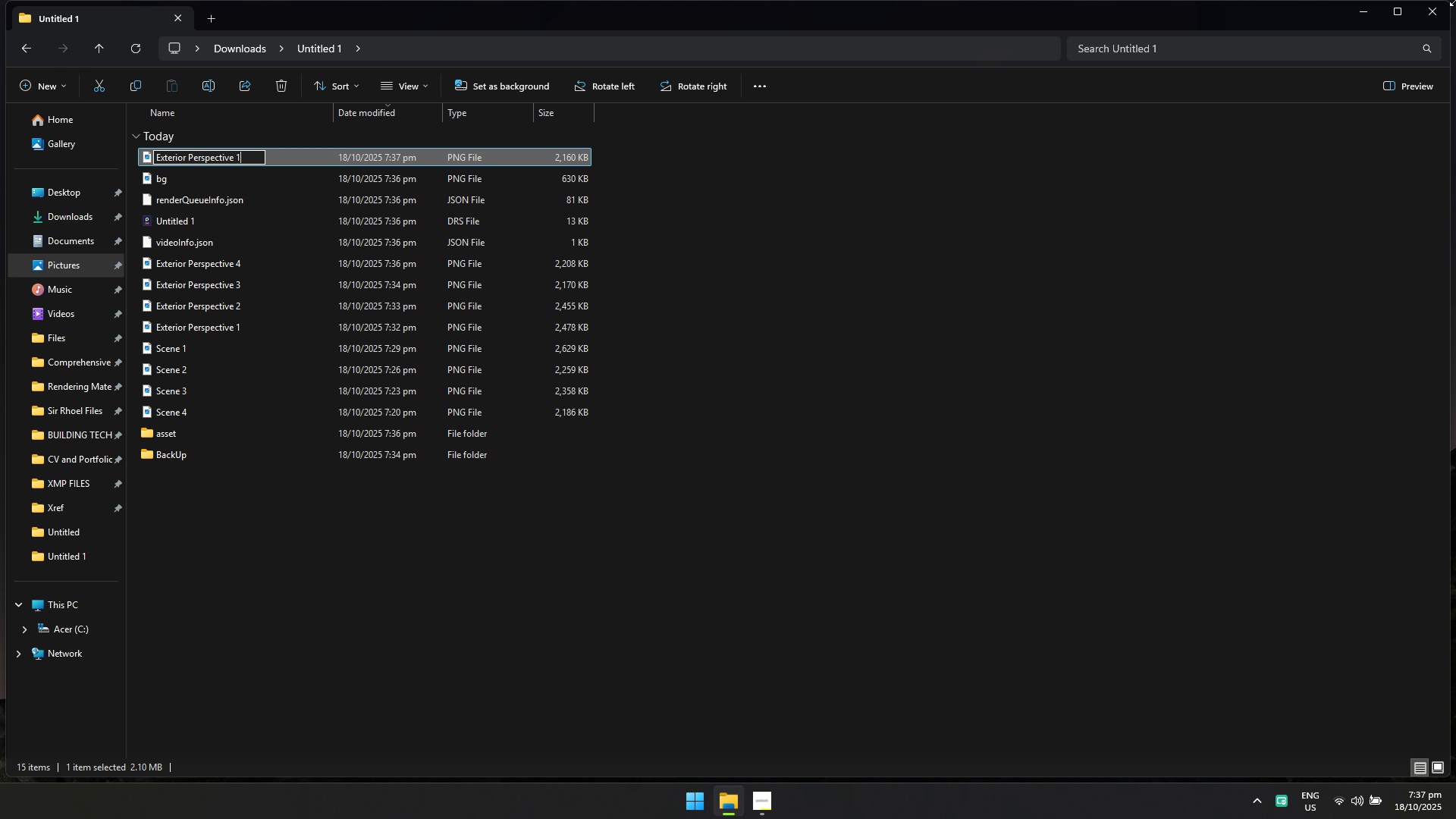 
key(Control+ControlLeft)
 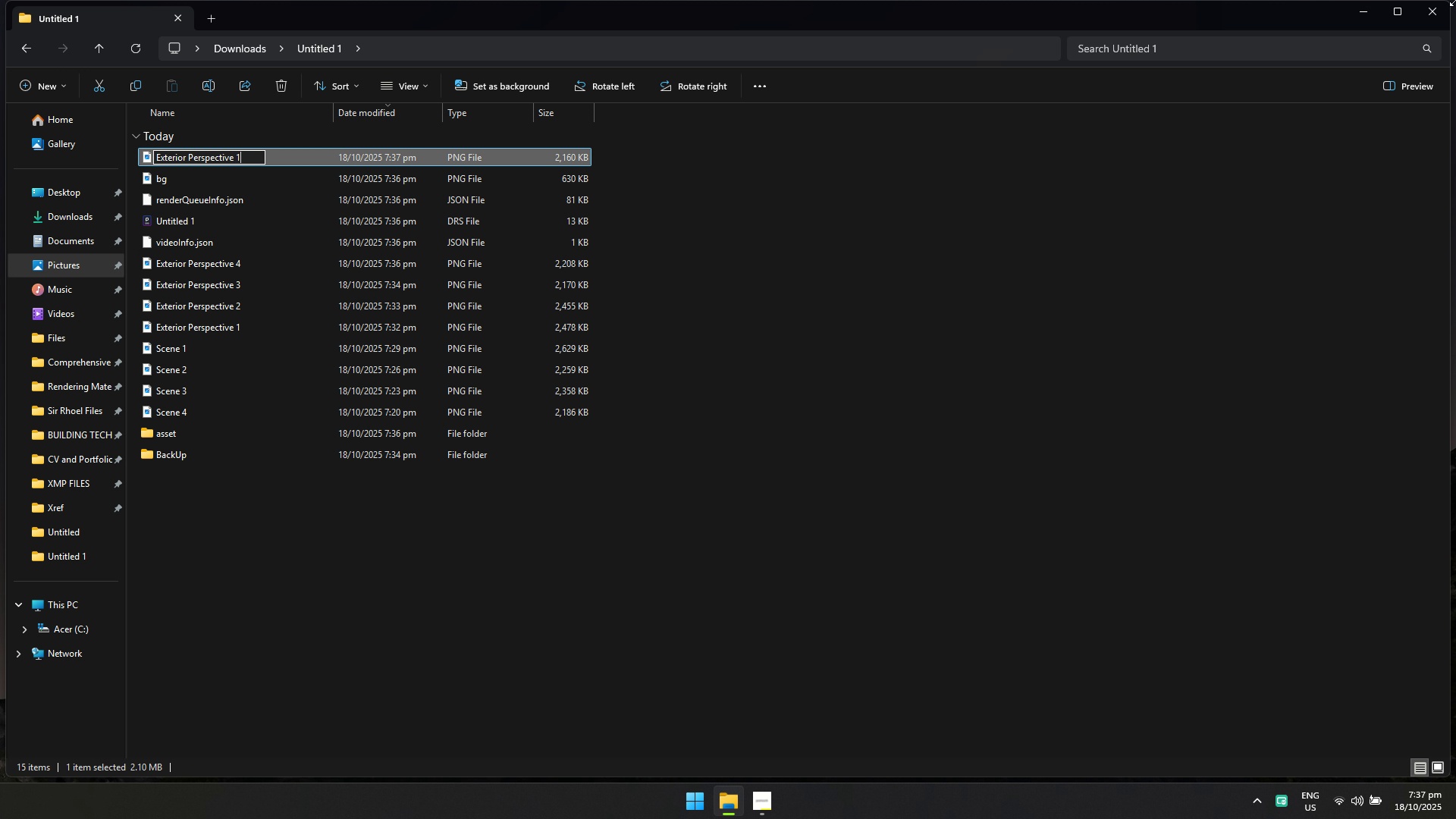 
key(Control+V)
 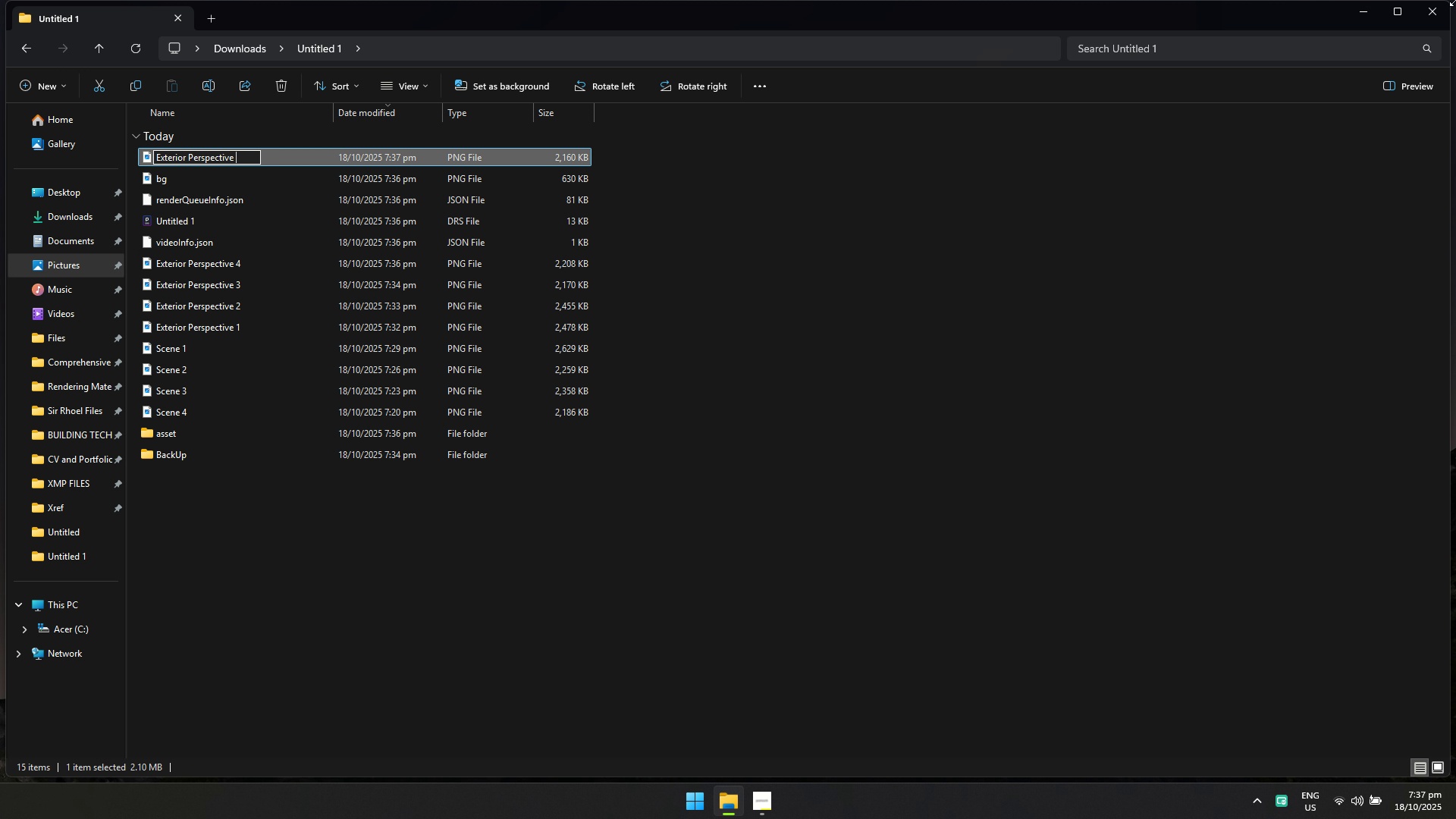 
key(Backspace)
 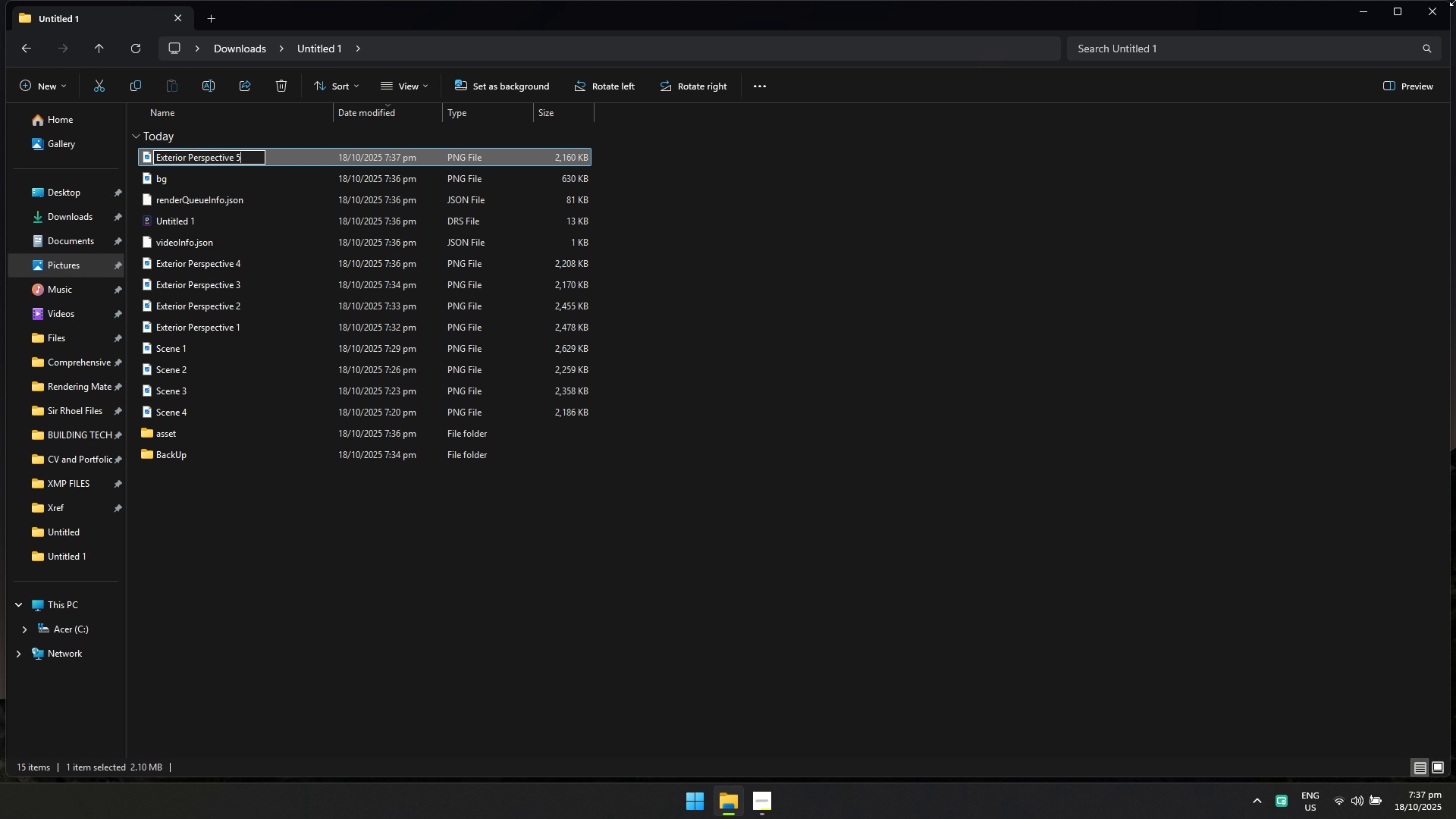 
key(5)
 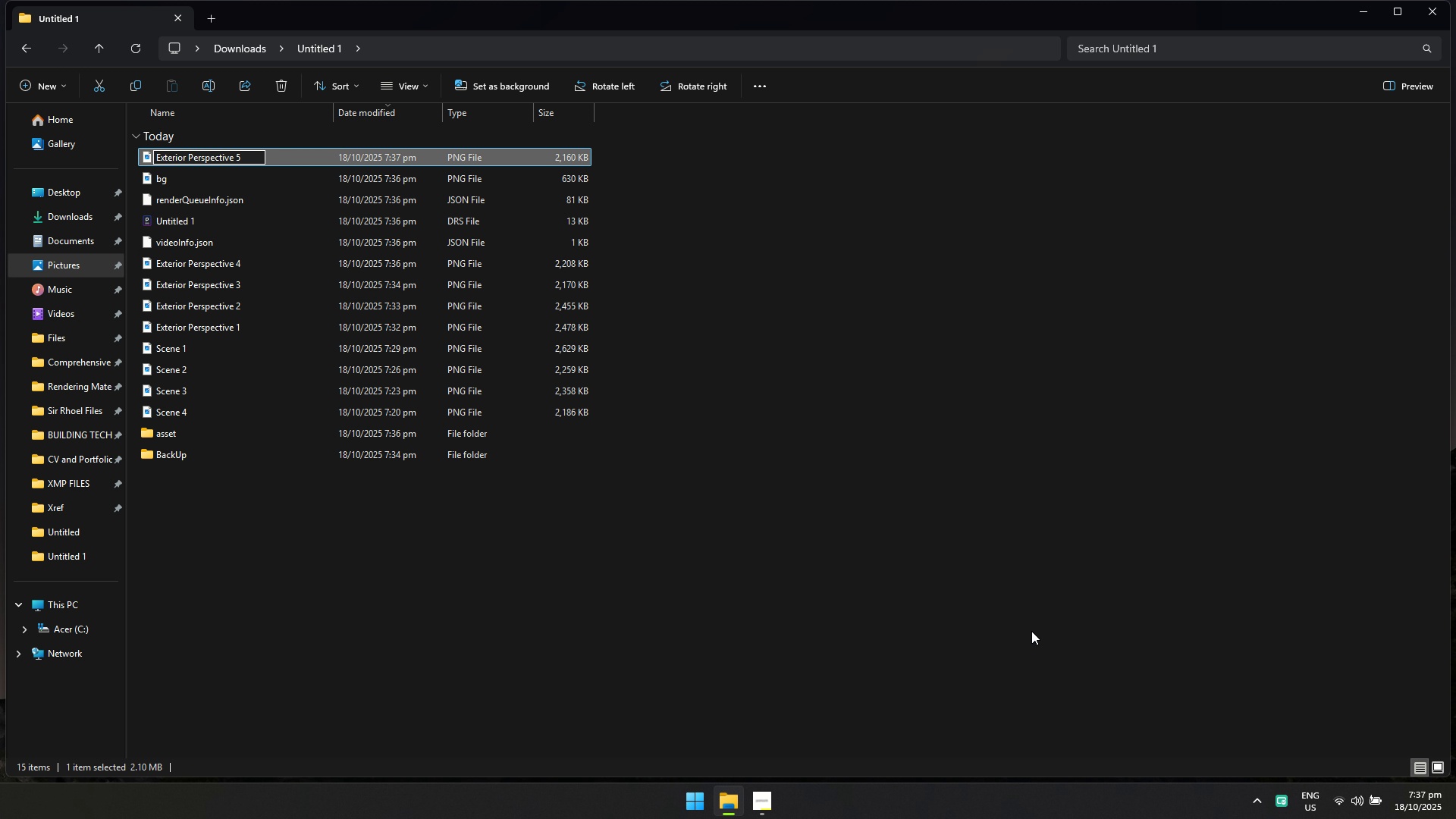 
left_click([828, 617])
 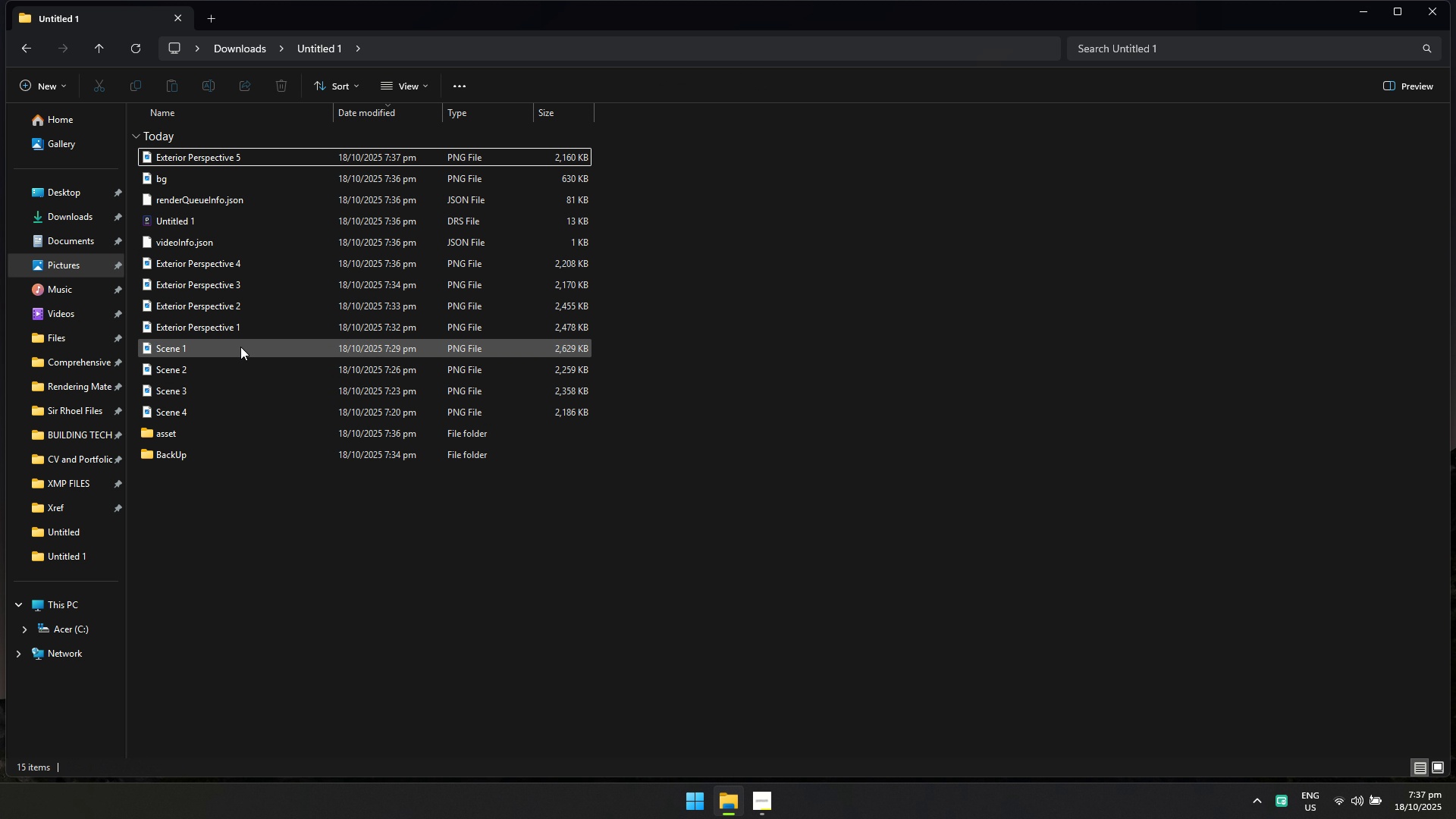 
left_click([240, 347])
 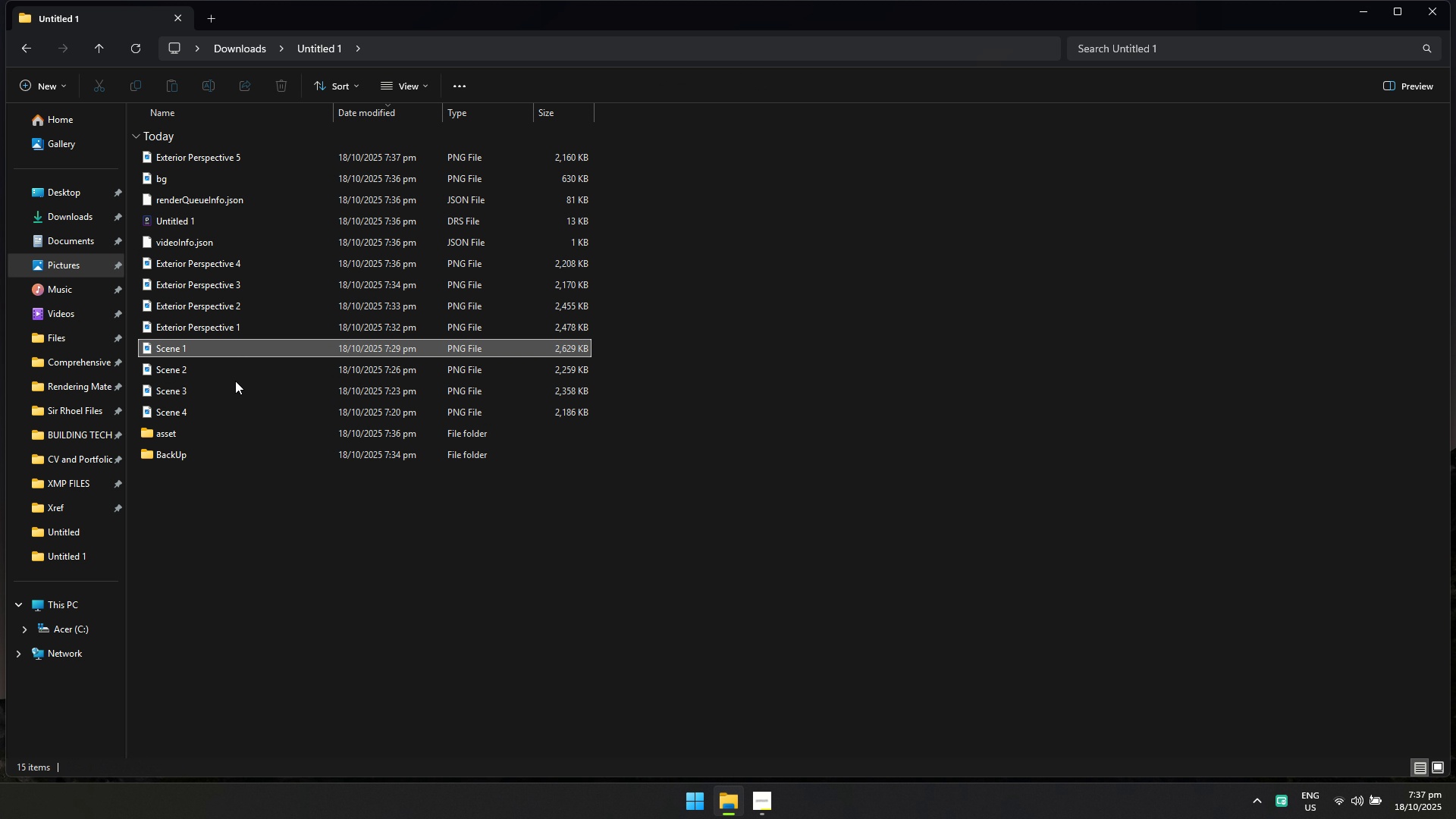 
hold_key(key=ShiftLeft, duration=0.49)
double_click([229, 411])
 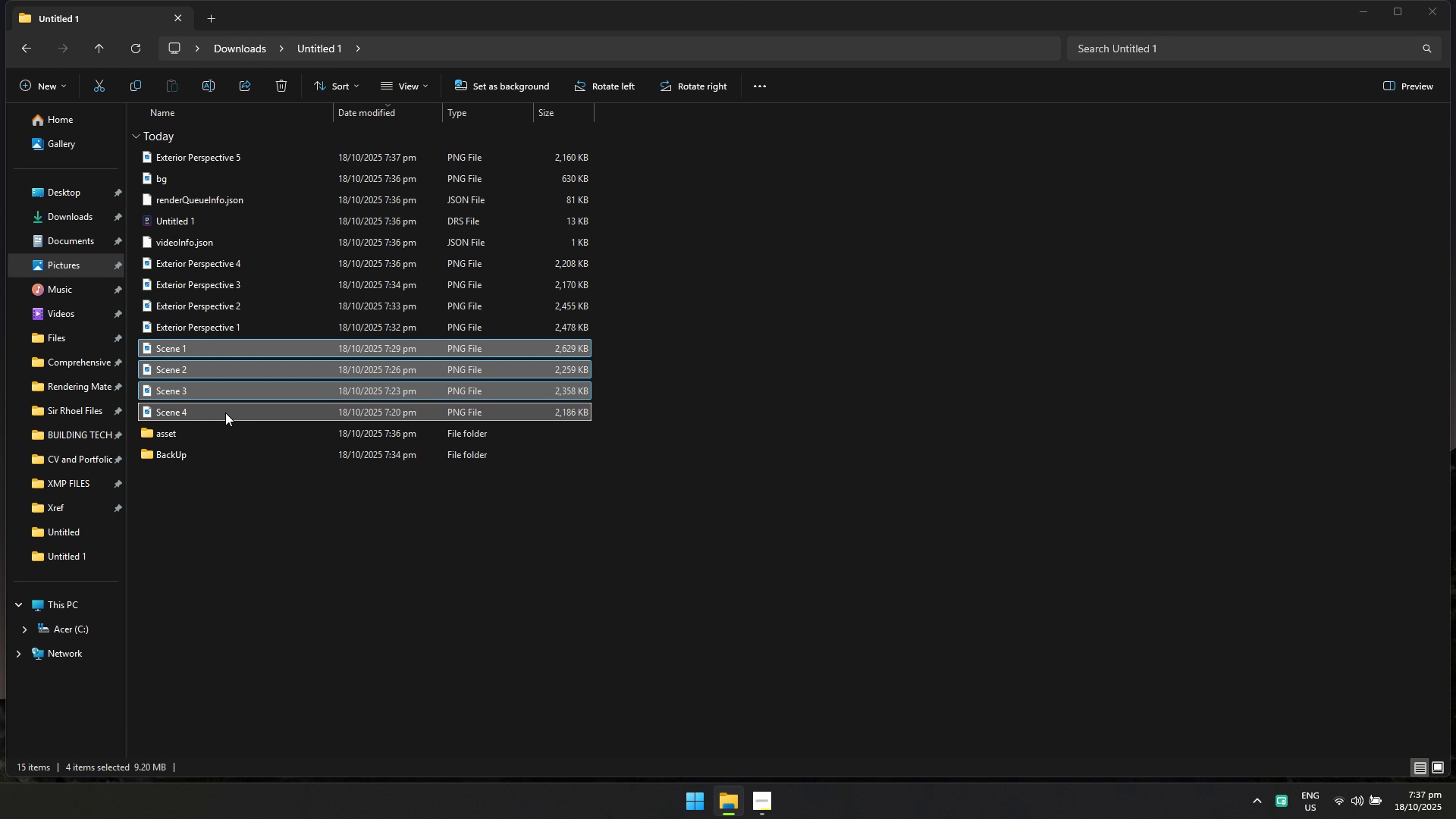 
key(Shift+Delete)
 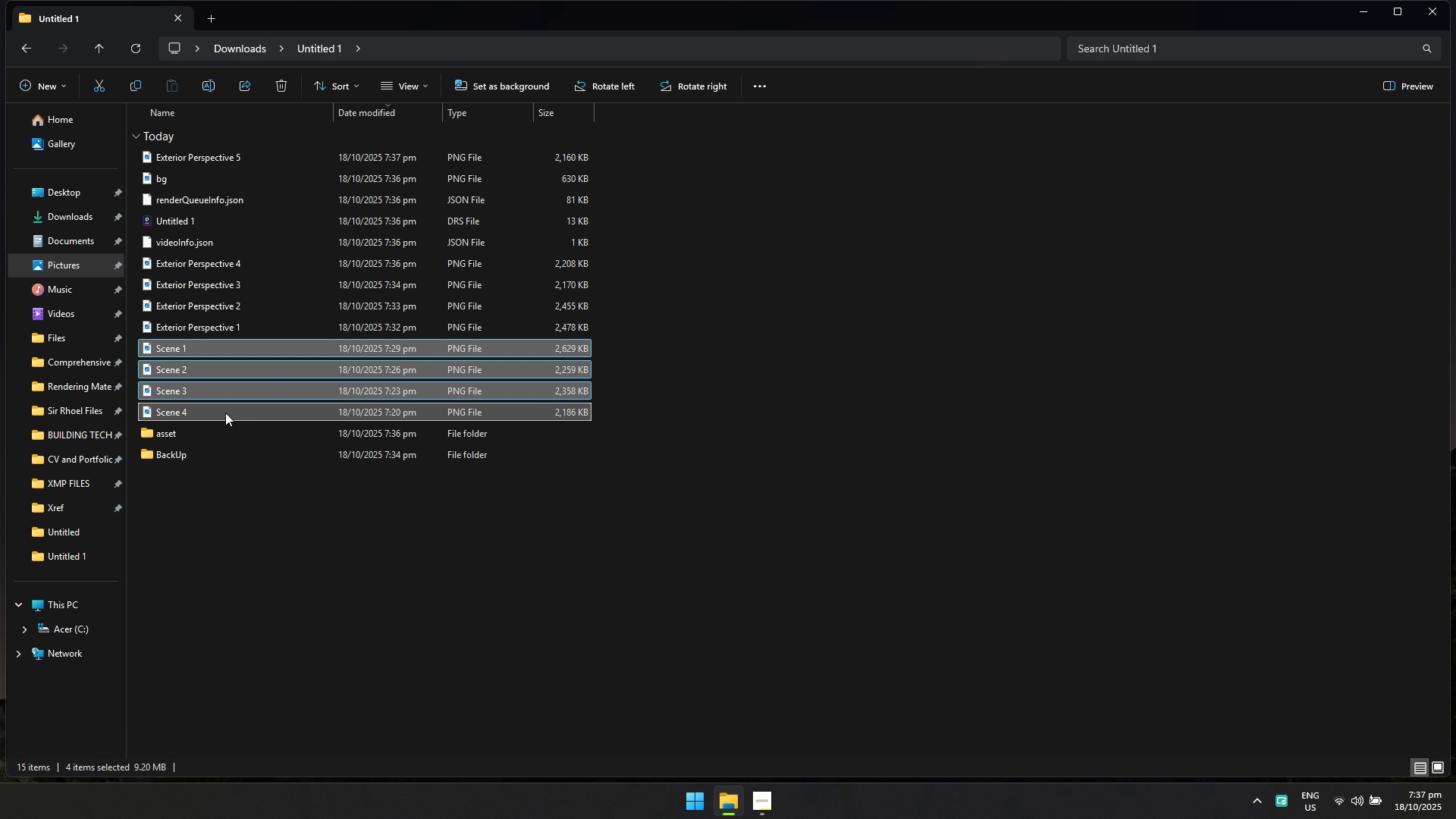 
key(Enter)